 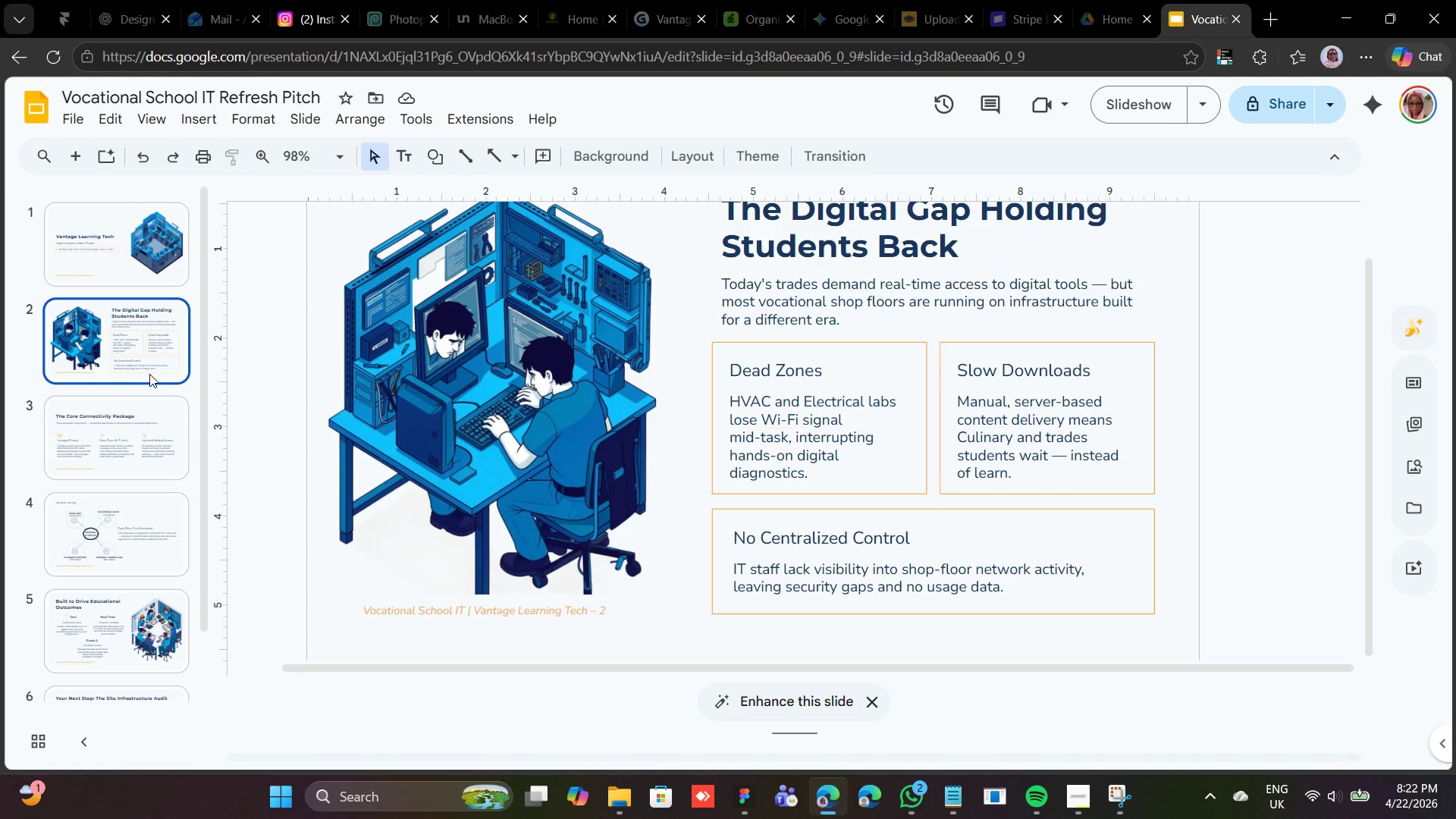 
left_click([146, 431])
 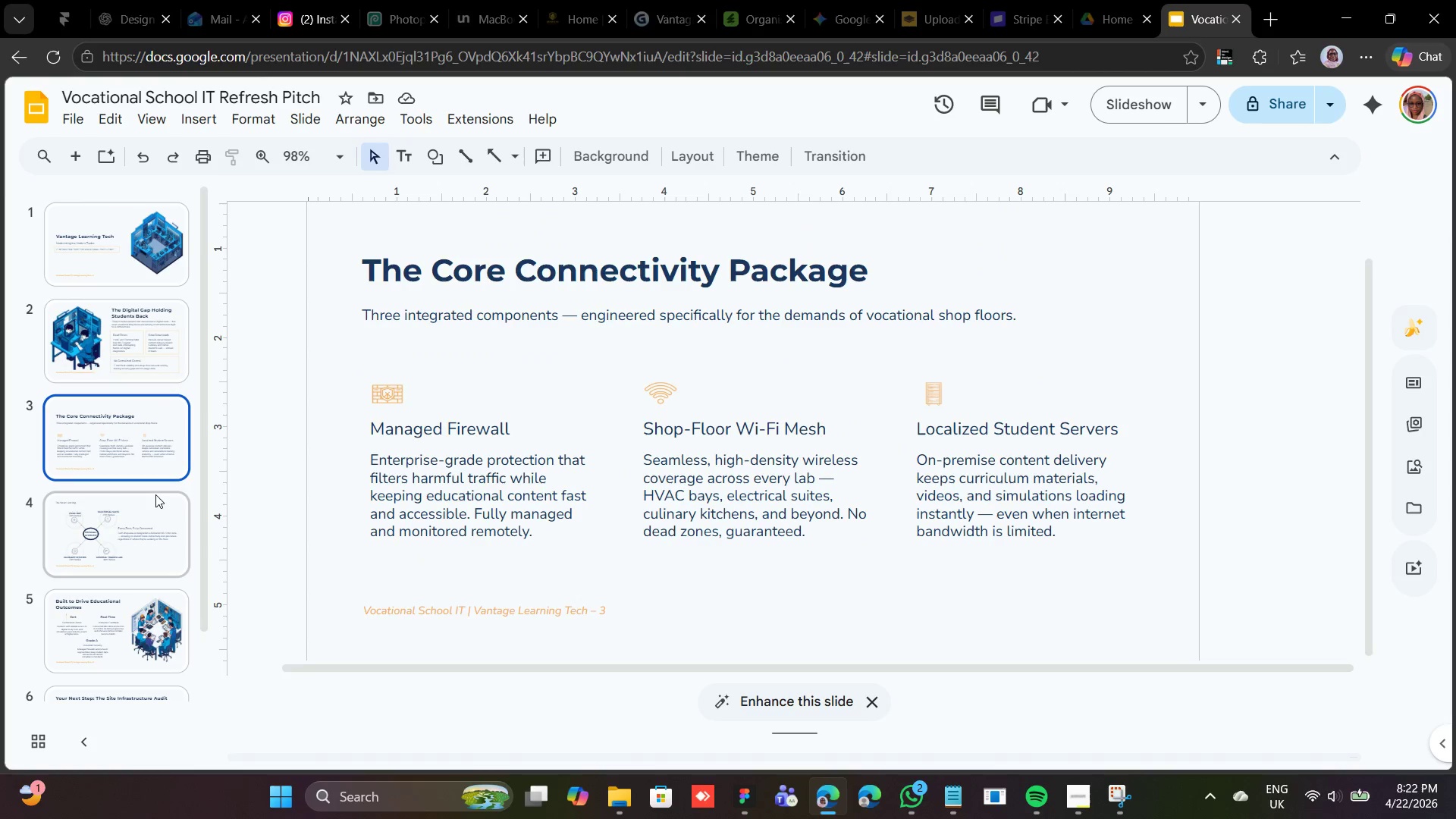 
left_click([155, 494])
 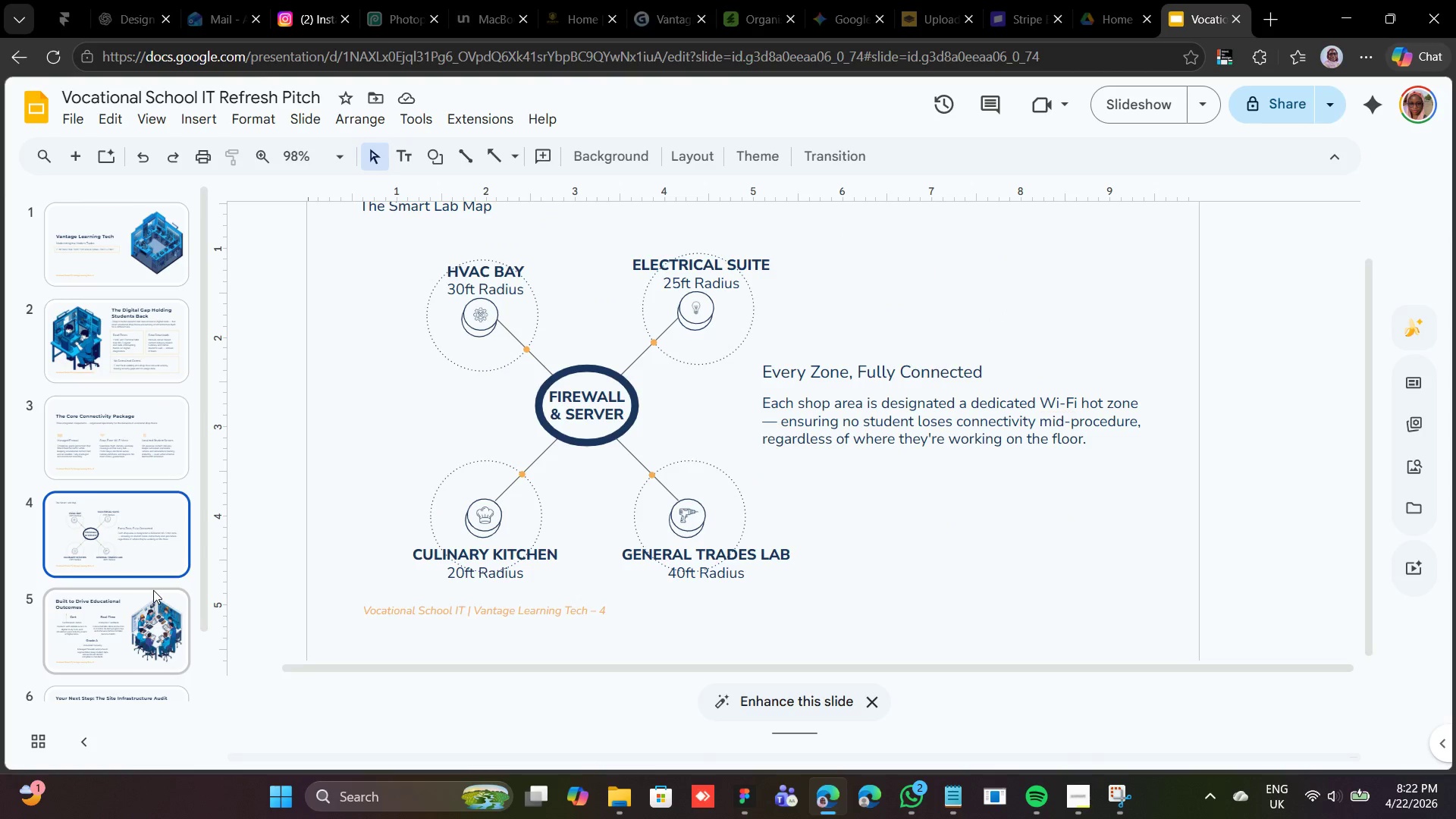 
left_click([128, 629])
 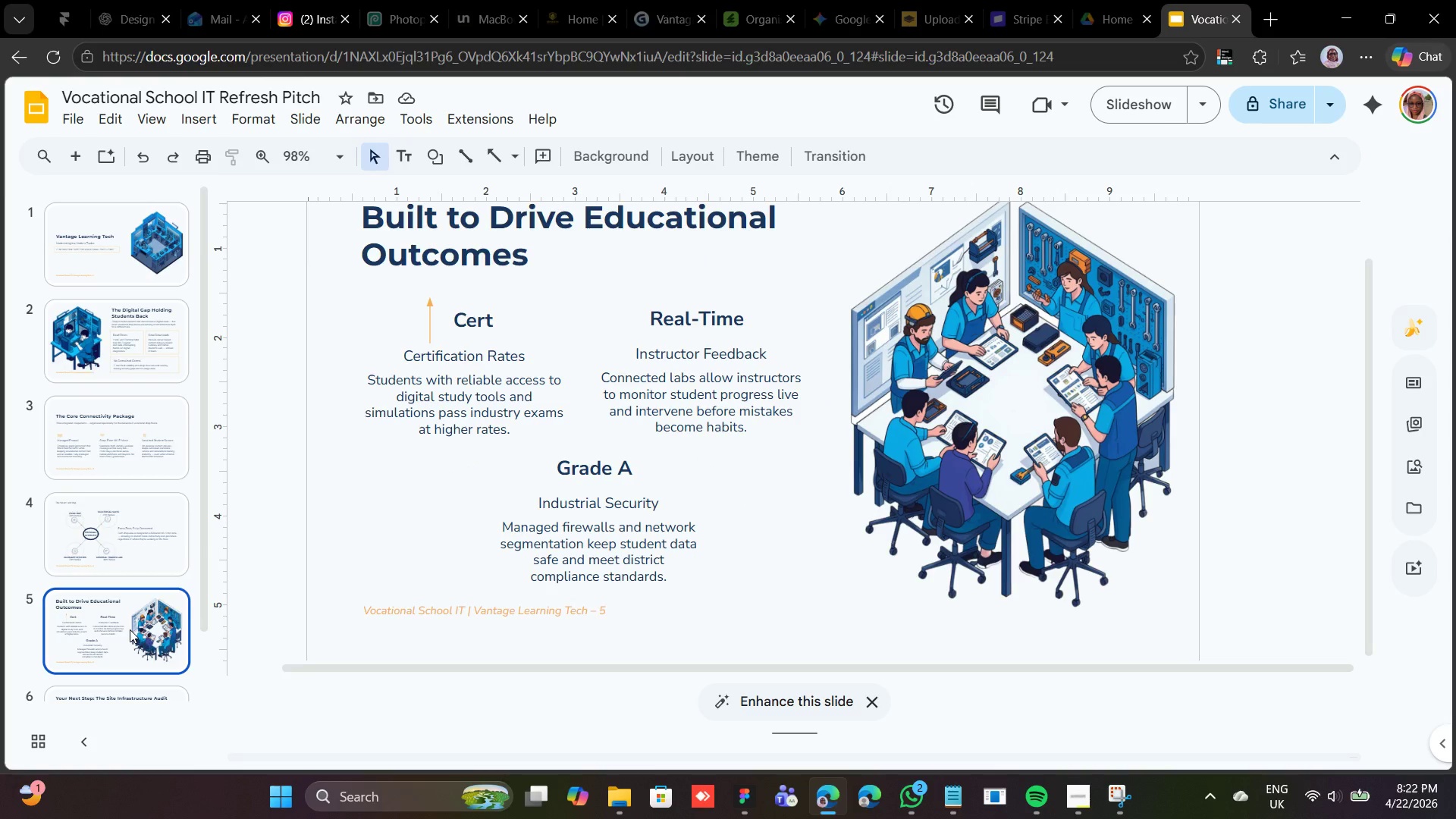 
scroll: coordinate [130, 629], scroll_direction: down, amount: 3.0
 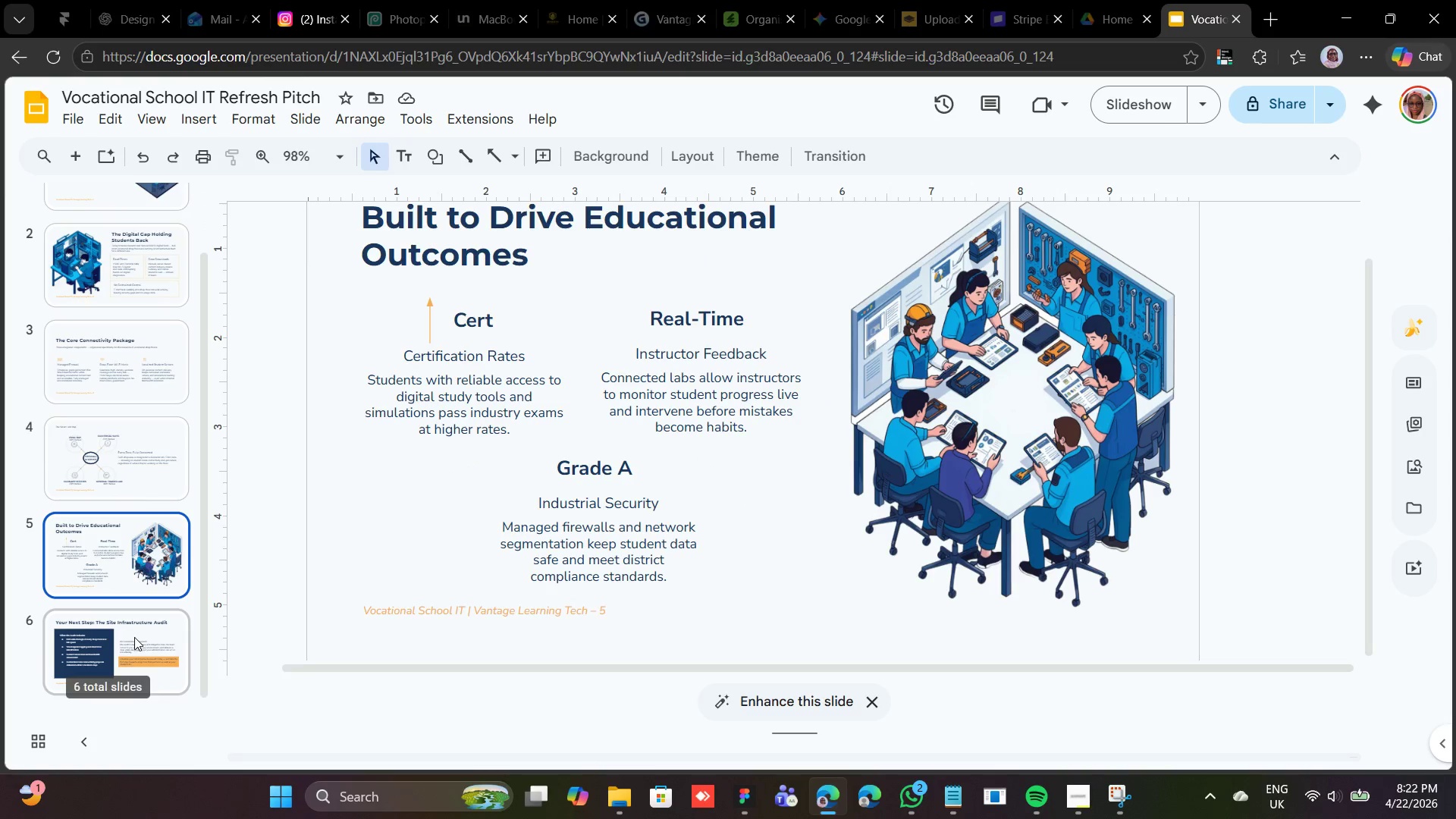 
left_click([134, 637])
 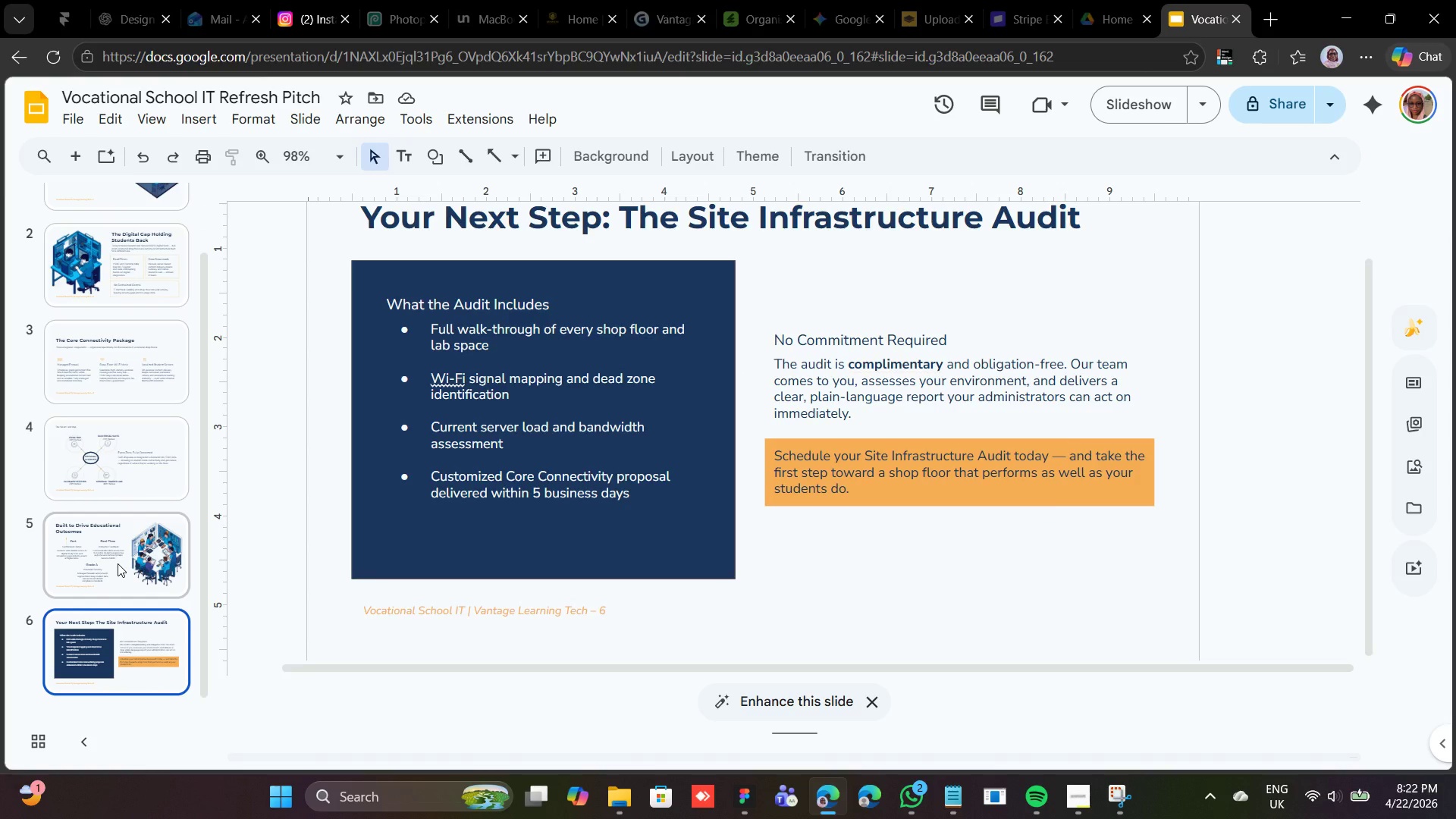 
left_click([118, 563])
 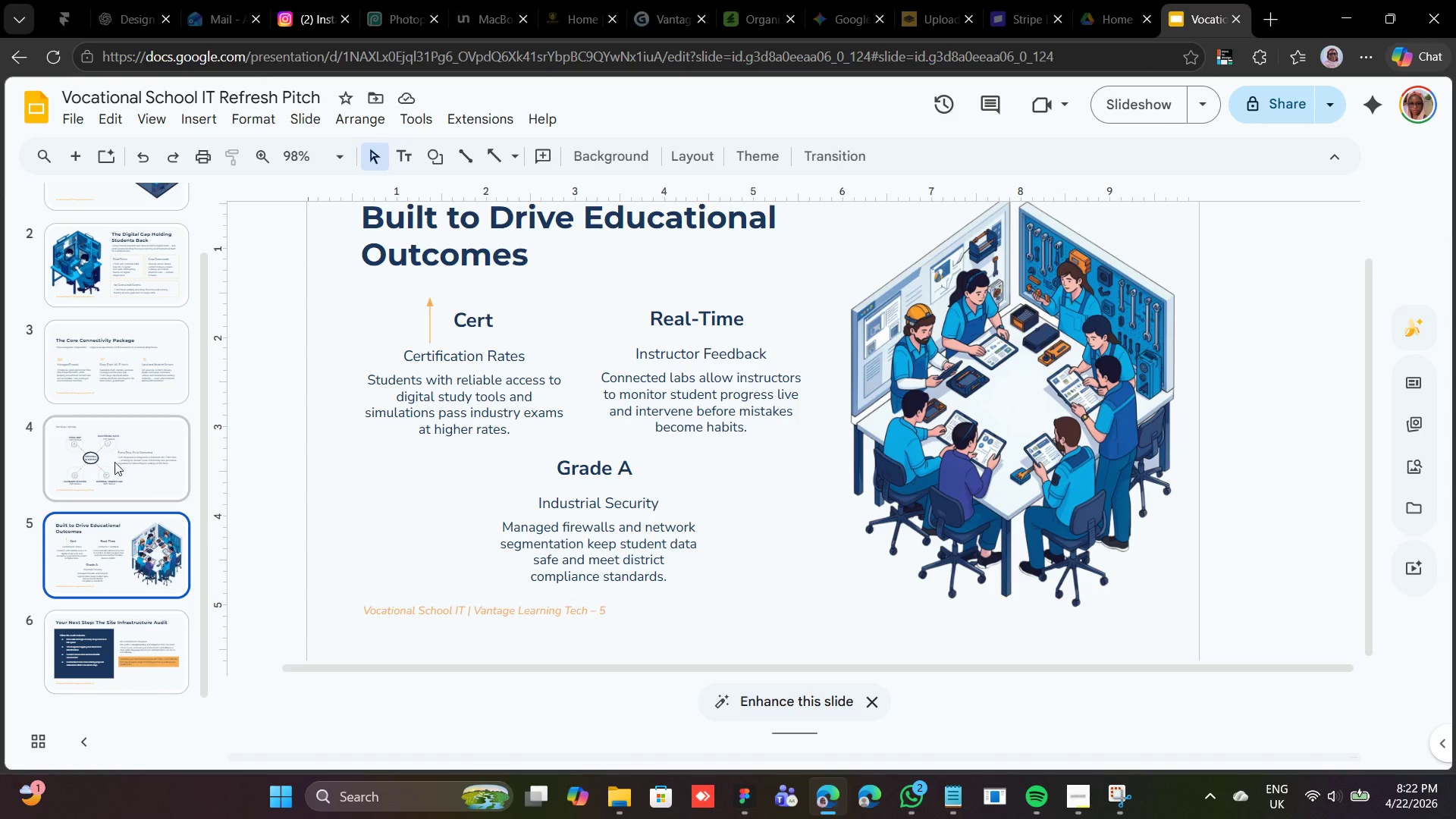 
left_click([108, 467])
 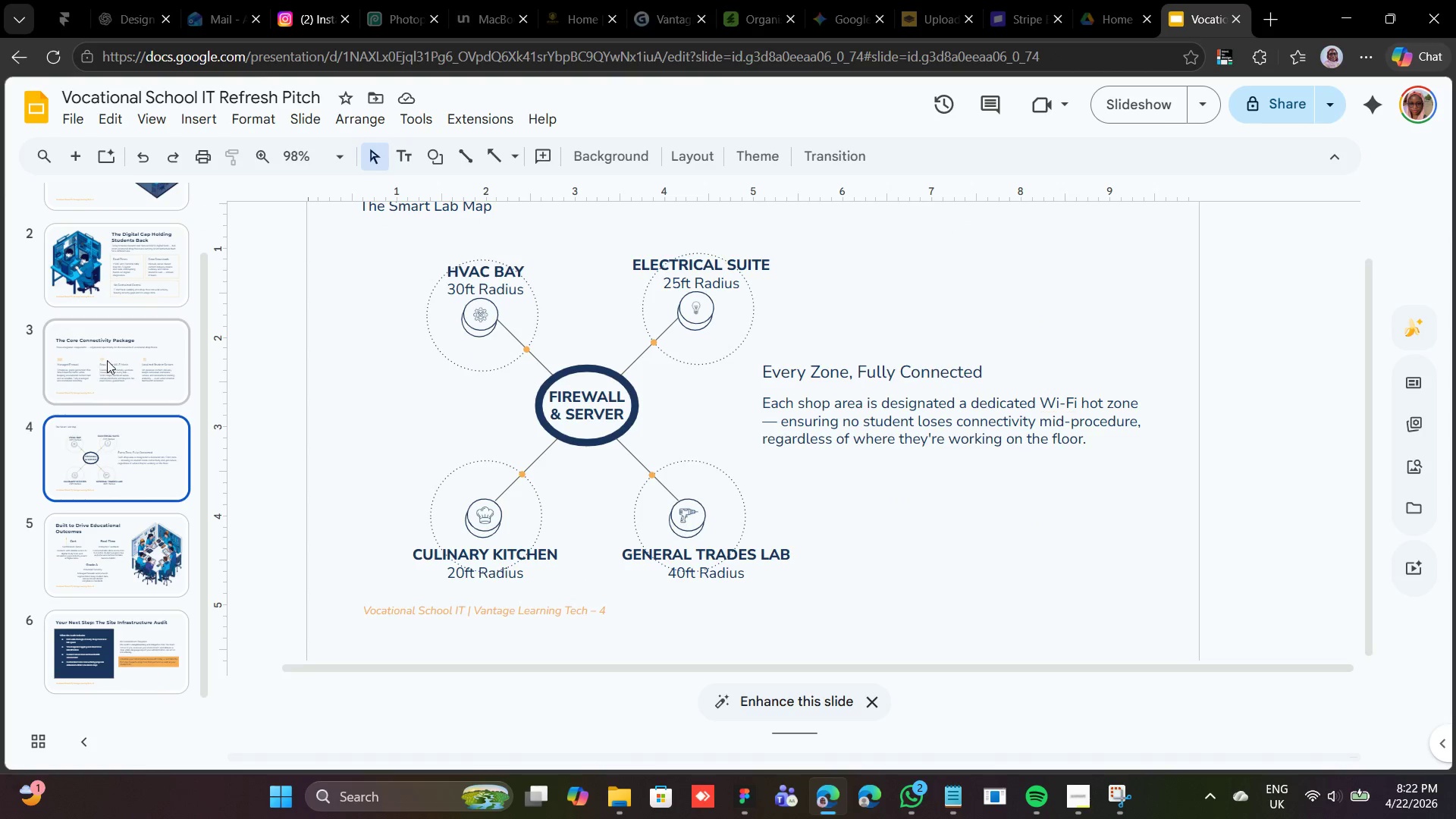 
left_click([110, 357])
 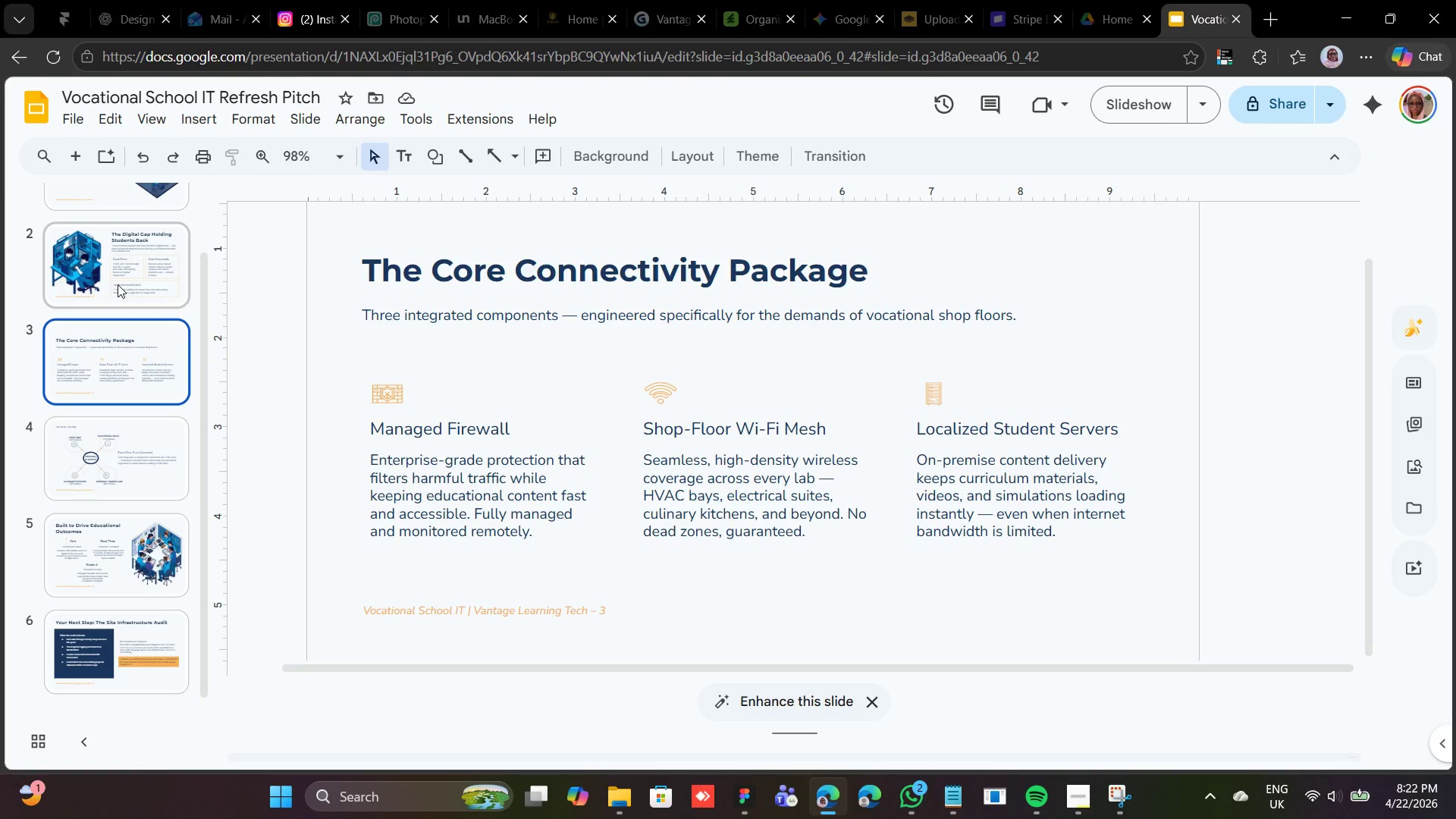 
left_click([118, 284])
 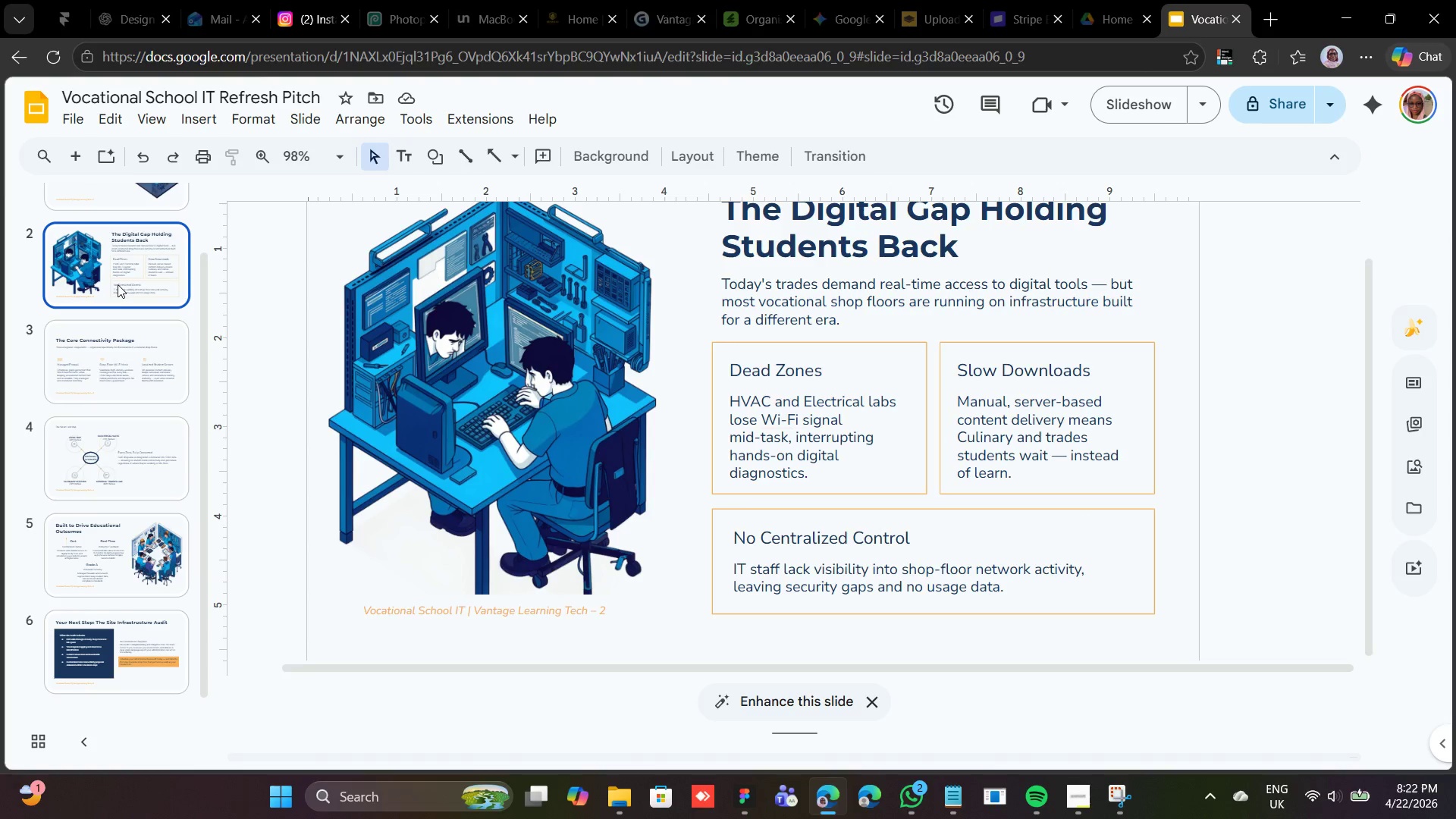 
scroll: coordinate [118, 284], scroll_direction: up, amount: 2.0
 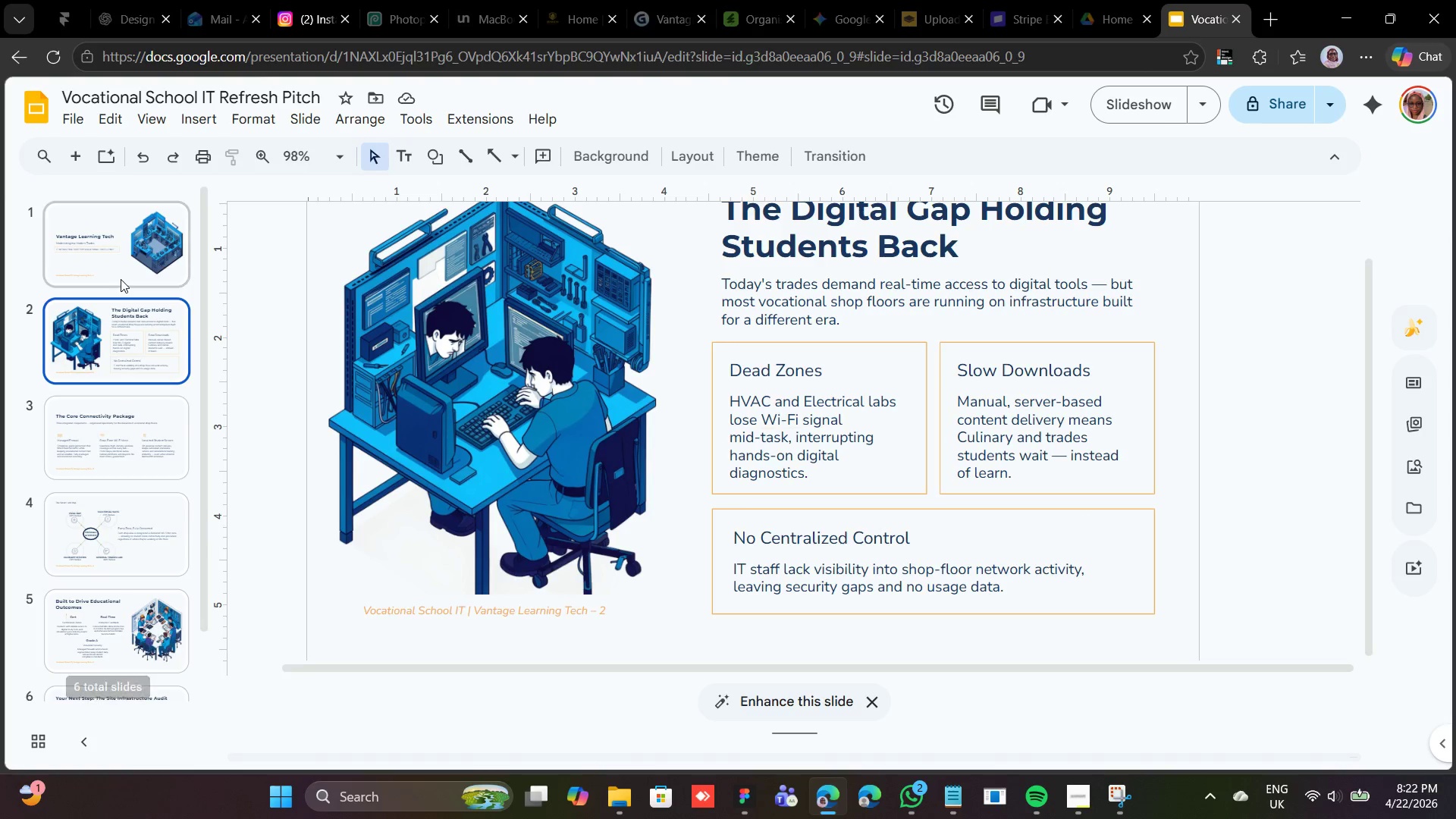 
left_click([121, 279])
 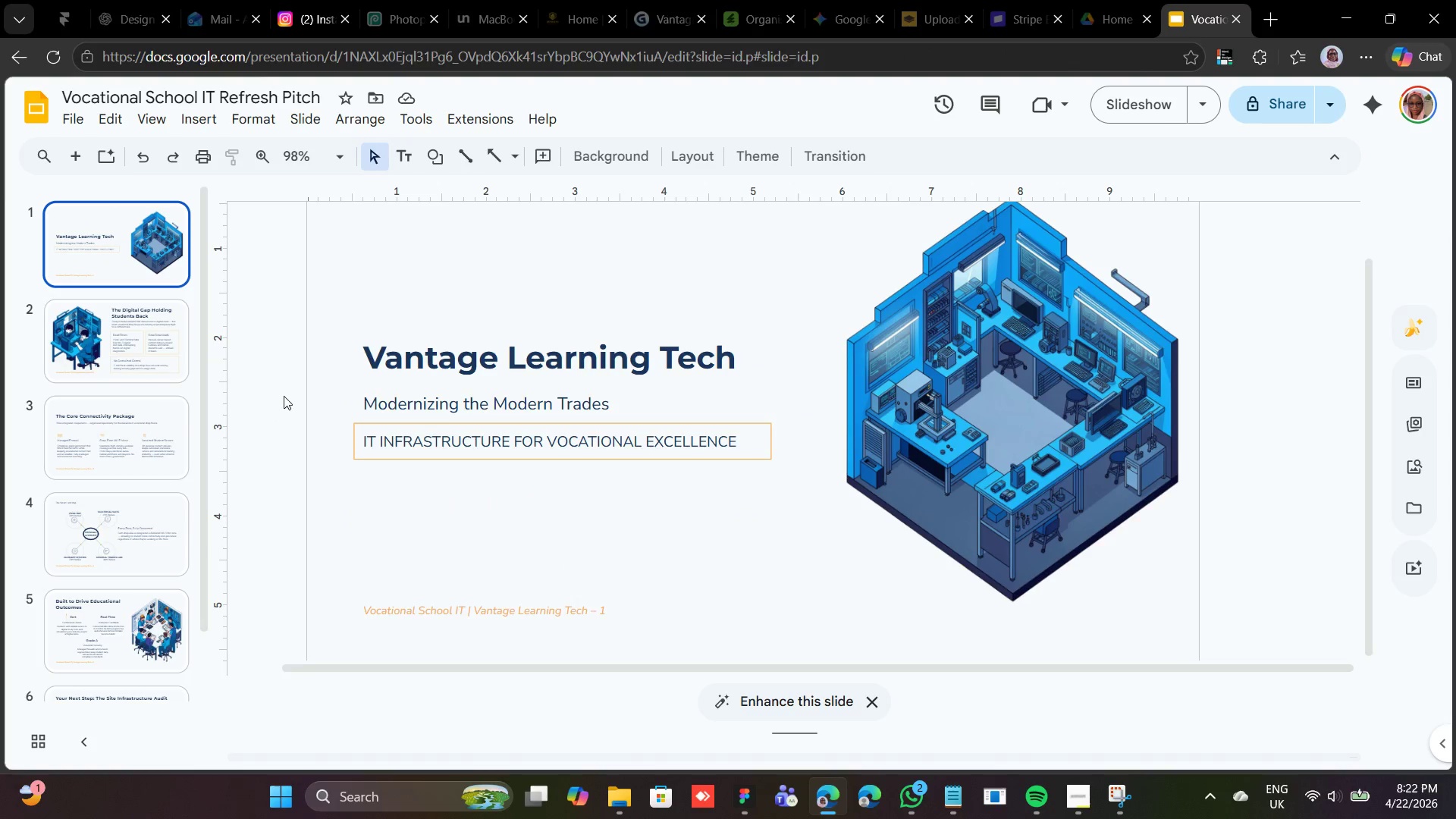 
left_click([183, 371])
 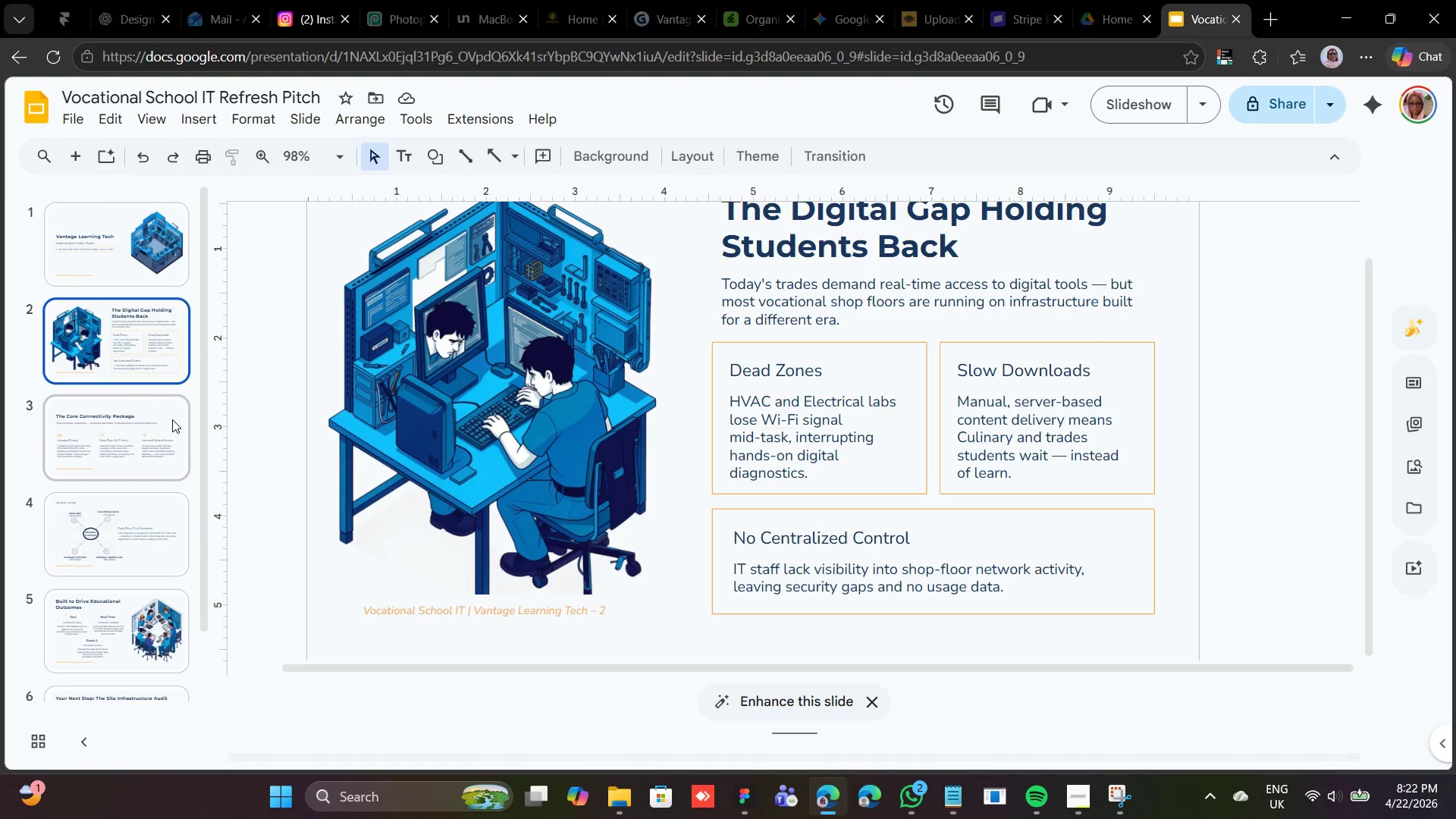 
left_click([172, 419])
 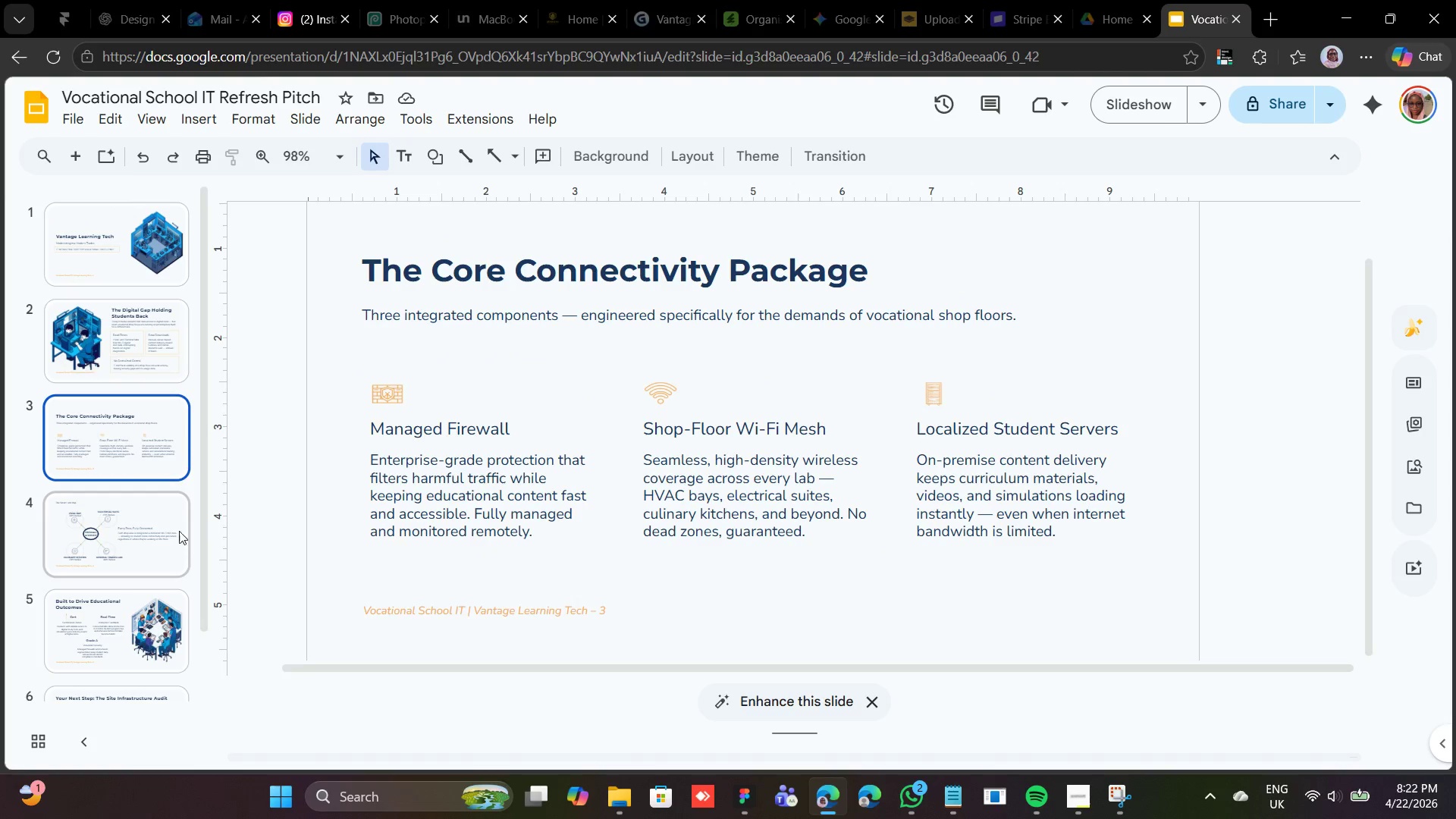 
left_click([174, 519])
 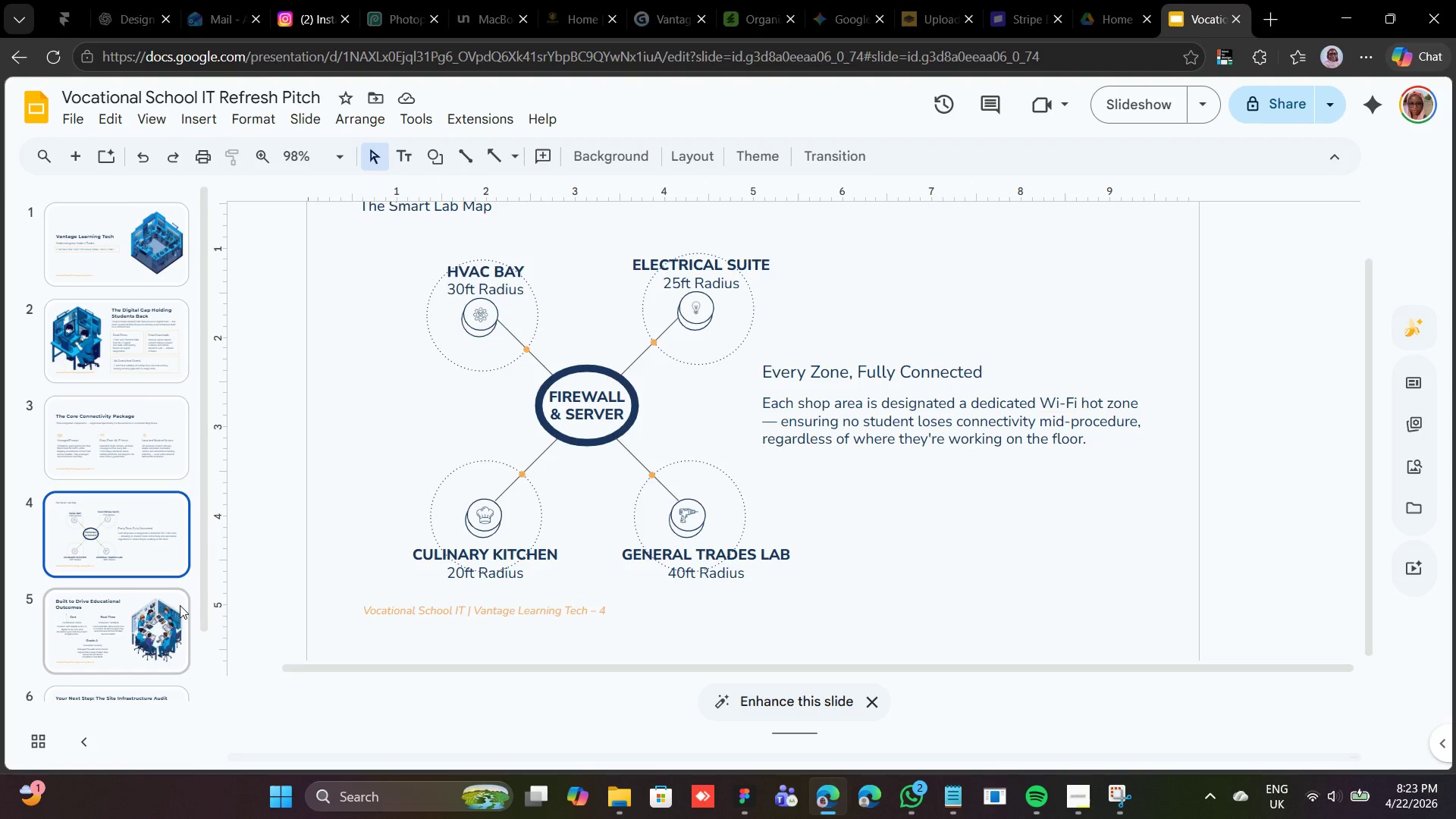 
left_click([180, 605])
 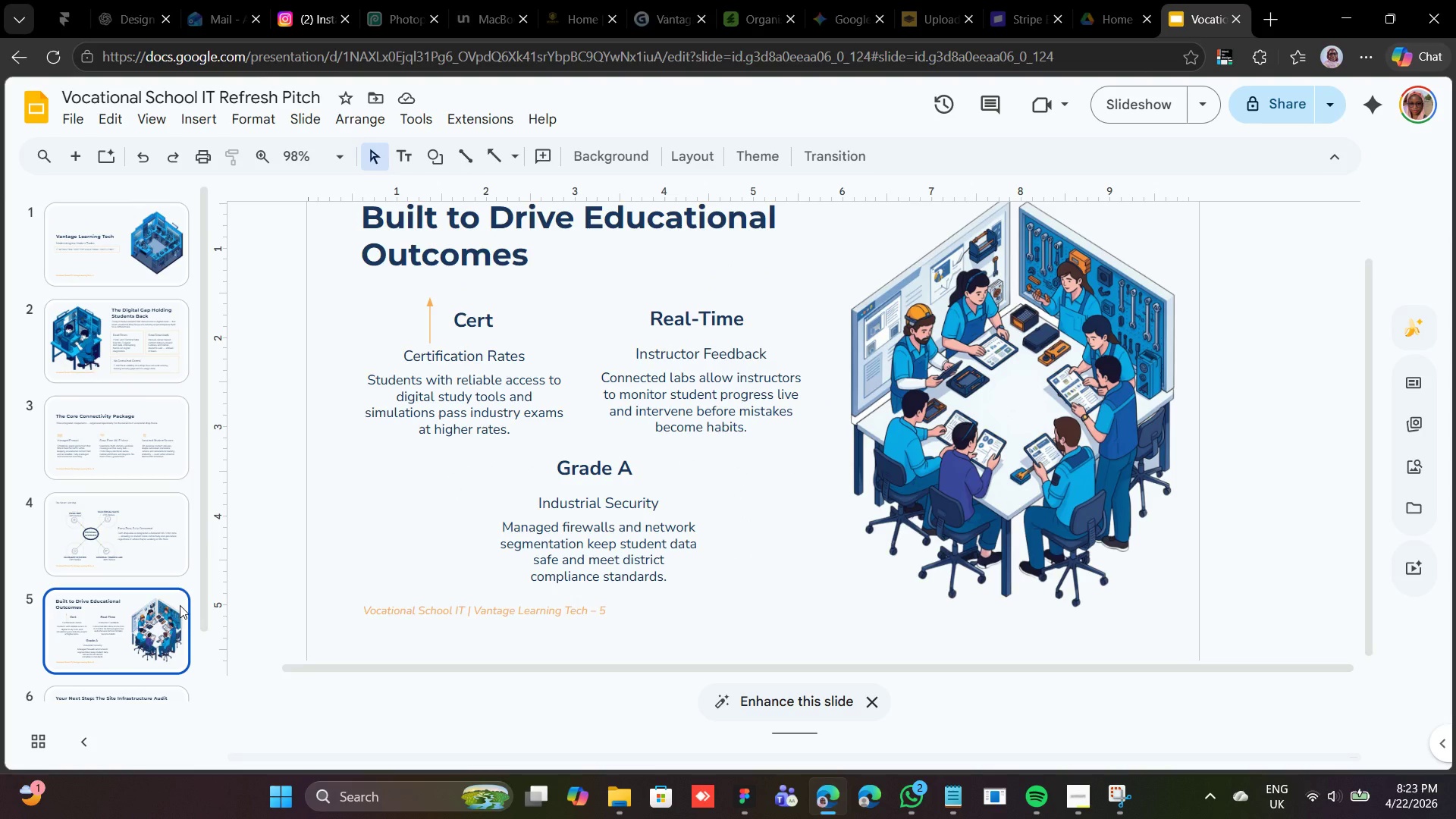 
wait(5.51)
 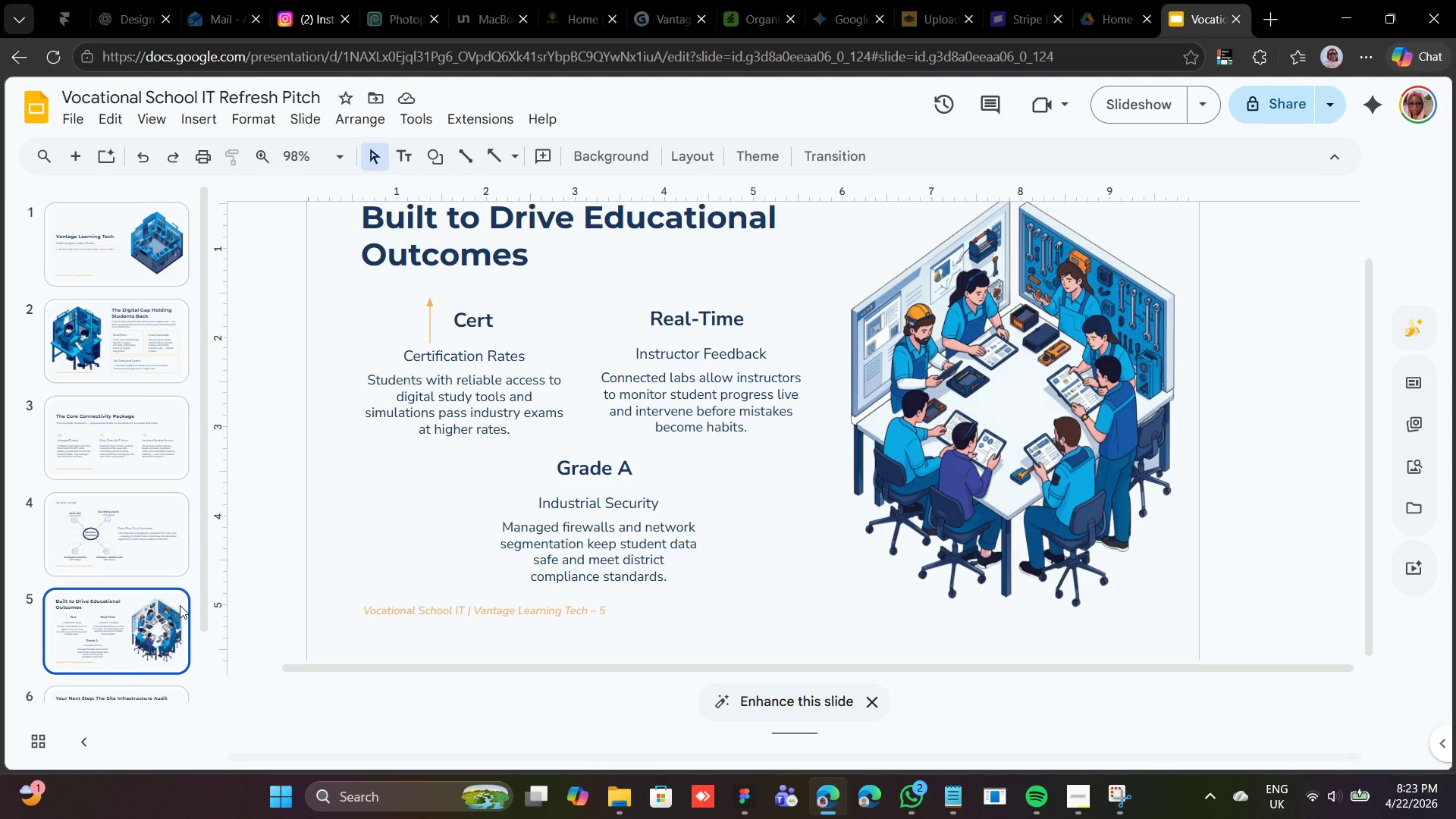 
scroll: coordinate [146, 606], scroll_direction: down, amount: 3.0
 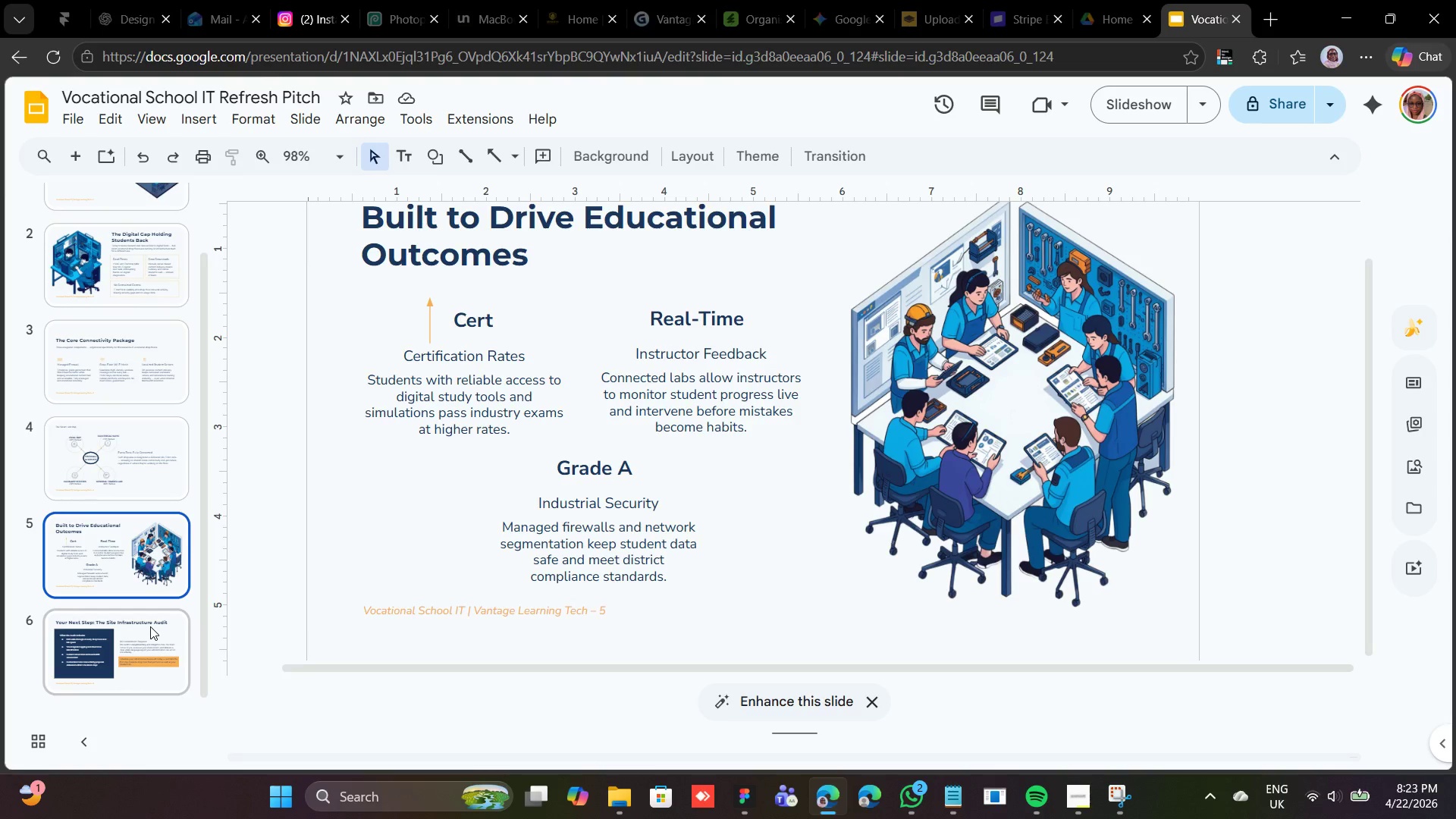 
left_click([153, 626])
 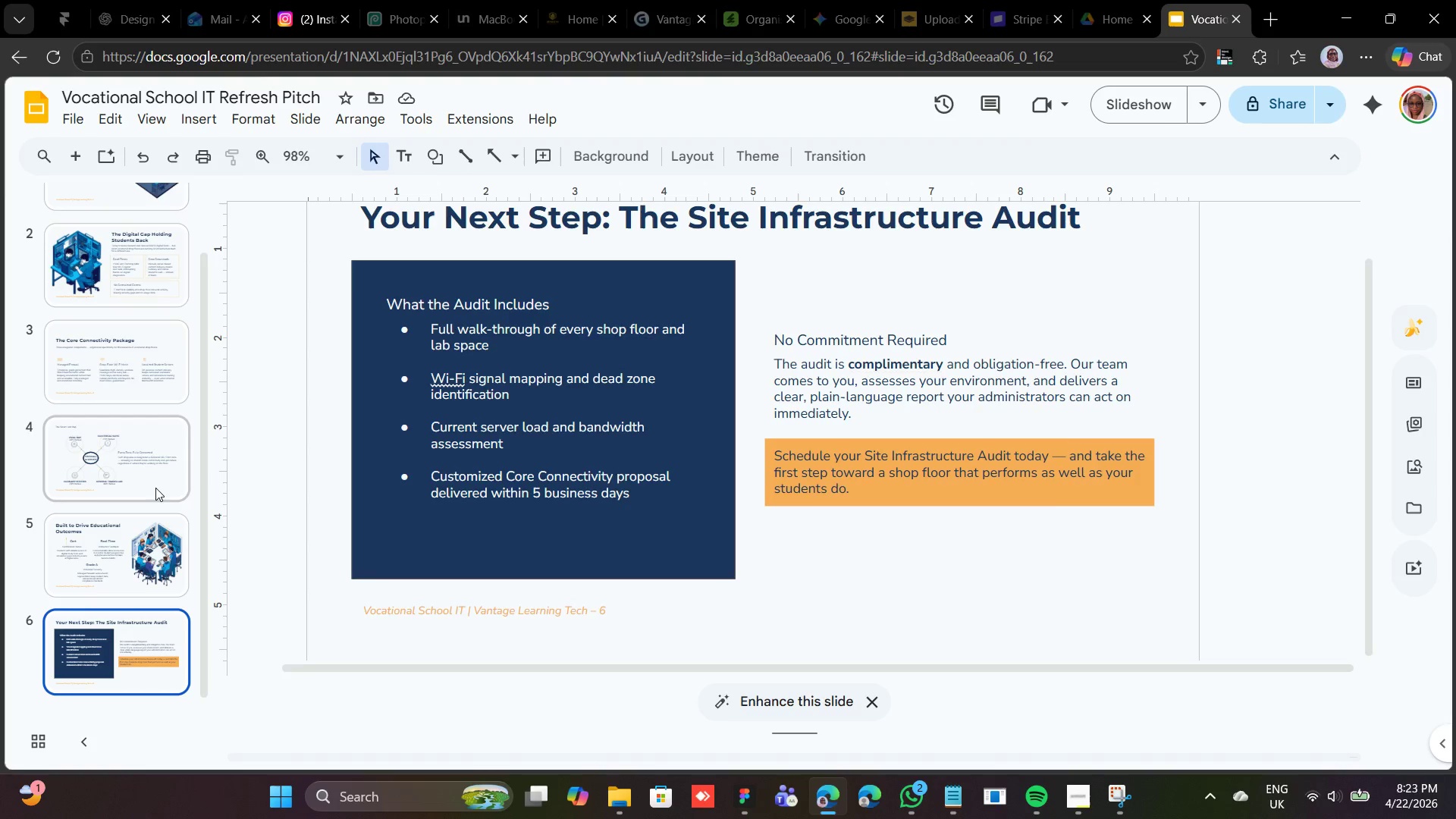 
left_click([155, 486])
 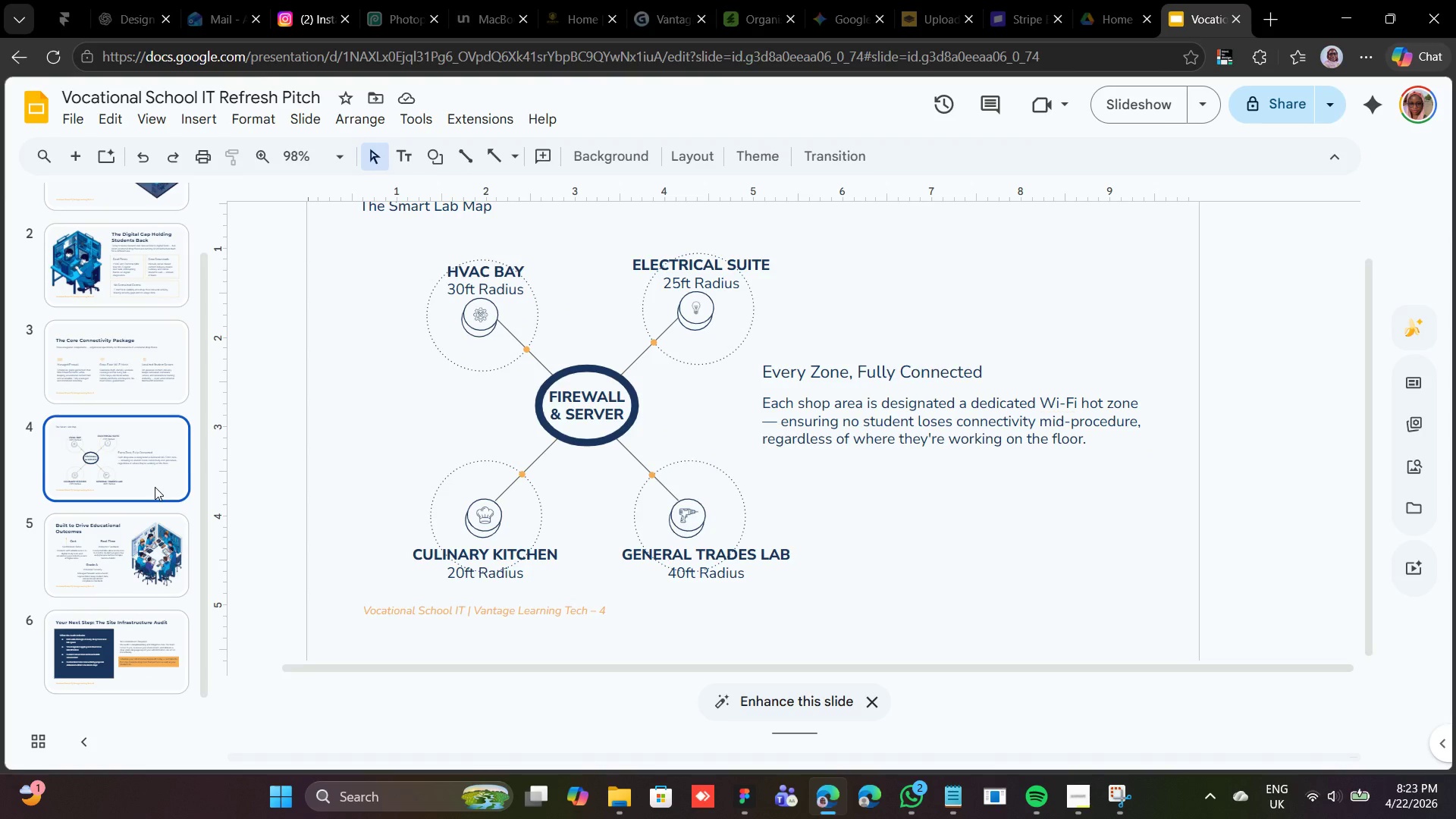 
scroll: coordinate [155, 487], scroll_direction: up, amount: 3.0
 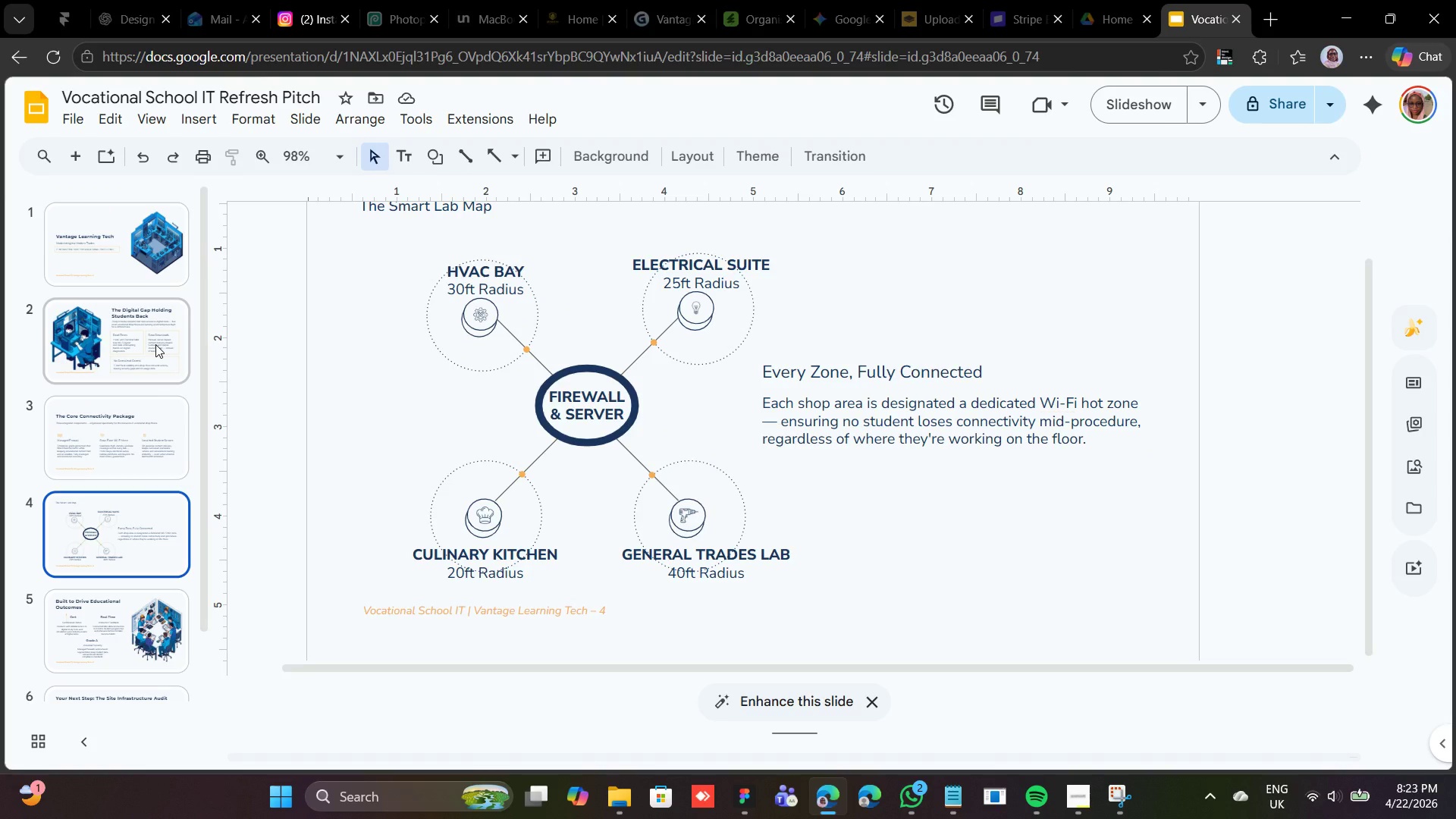 
left_click([155, 344])
 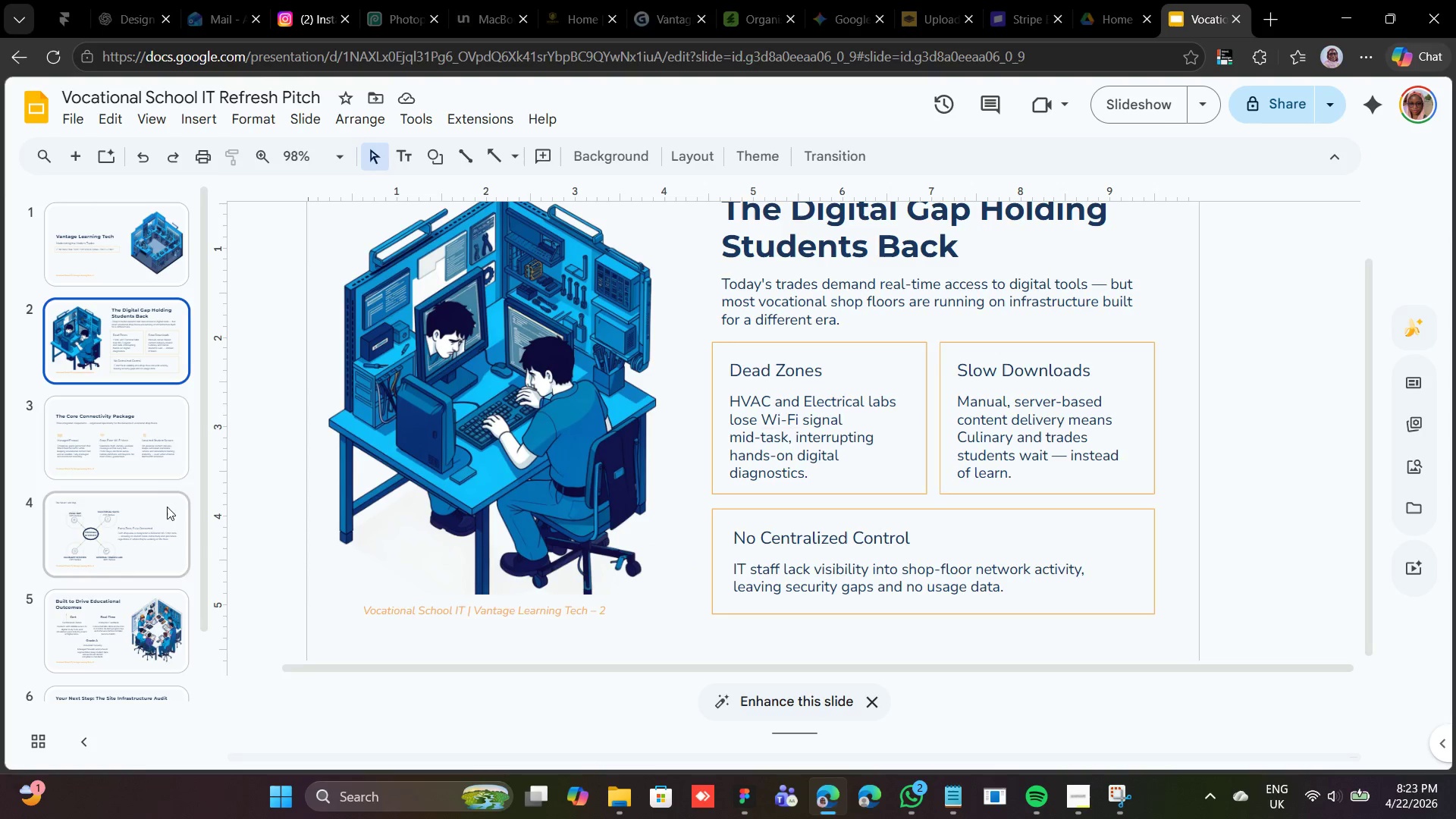 
left_click([89, 249])
 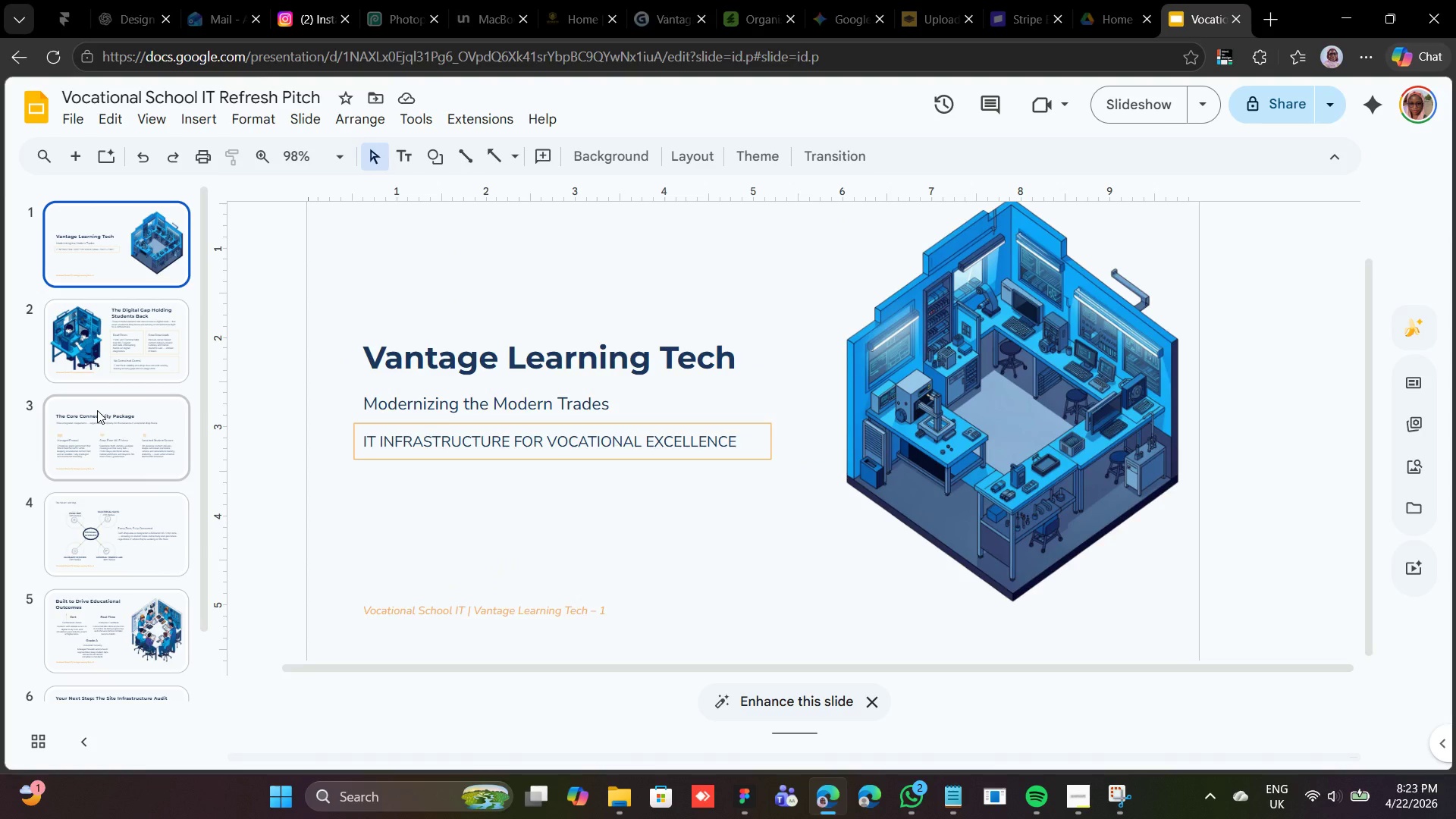 
left_click([97, 410])
 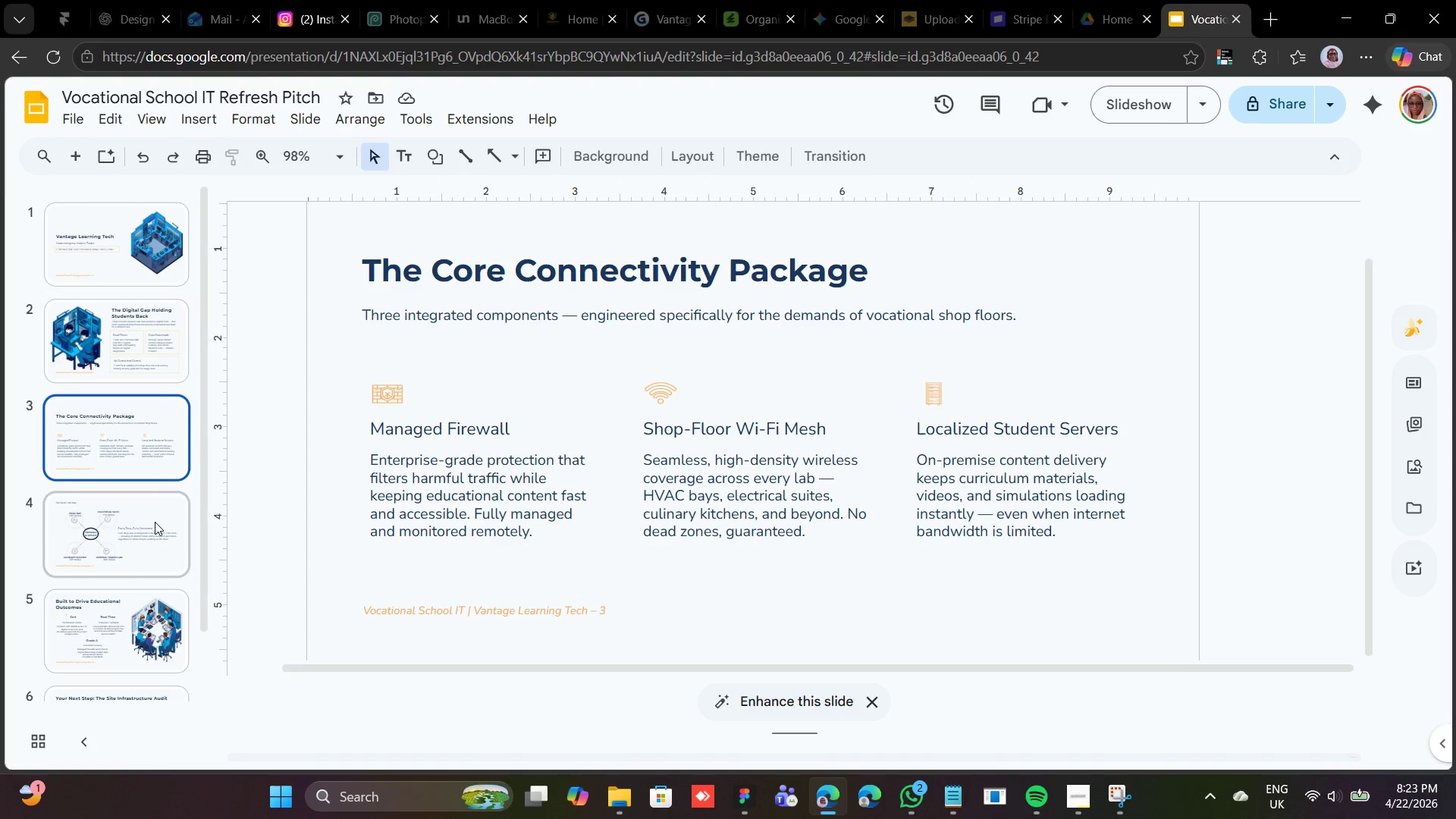 
scroll: coordinate [155, 522], scroll_direction: down, amount: 3.0
 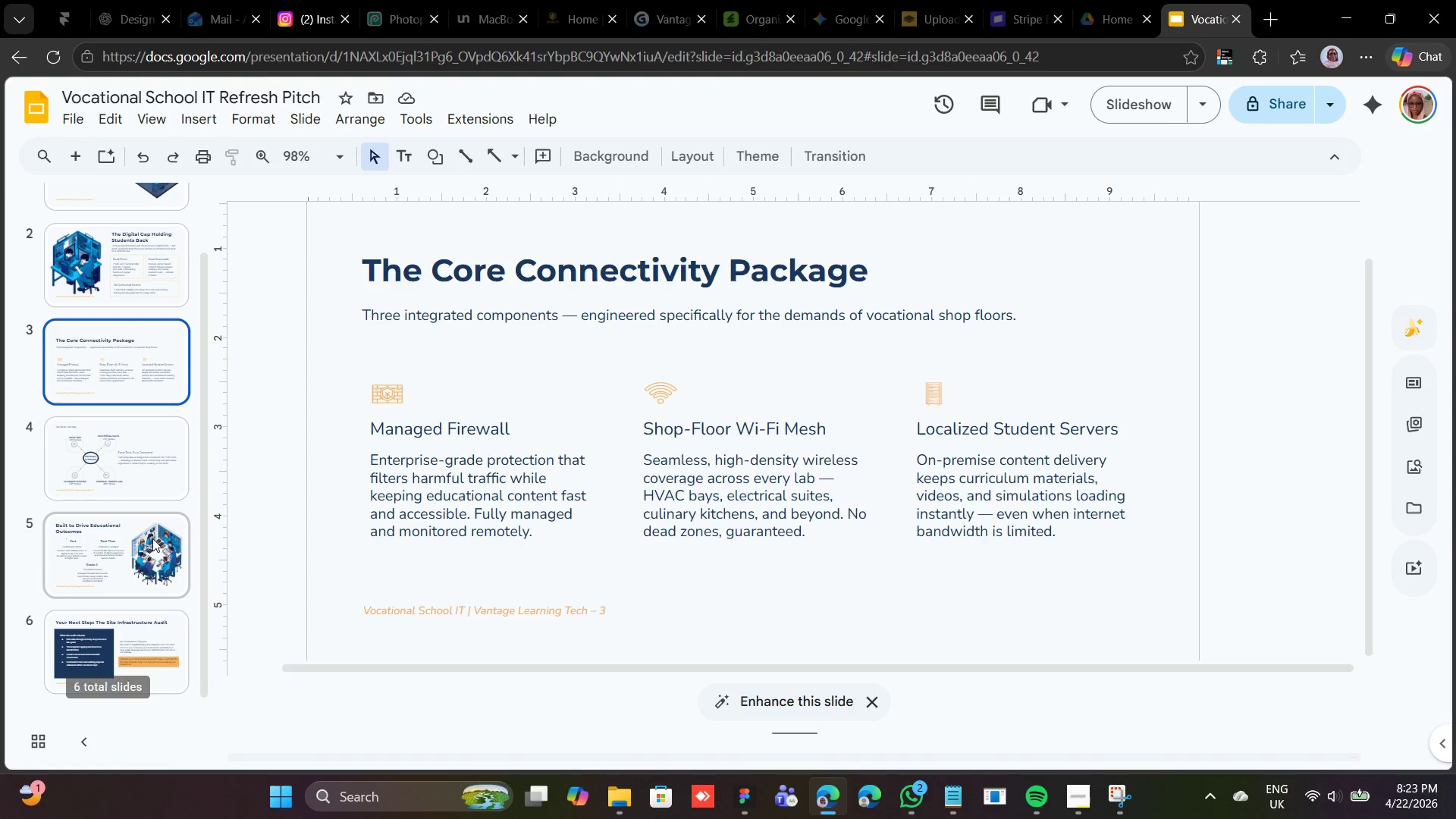 
left_click([152, 538])
 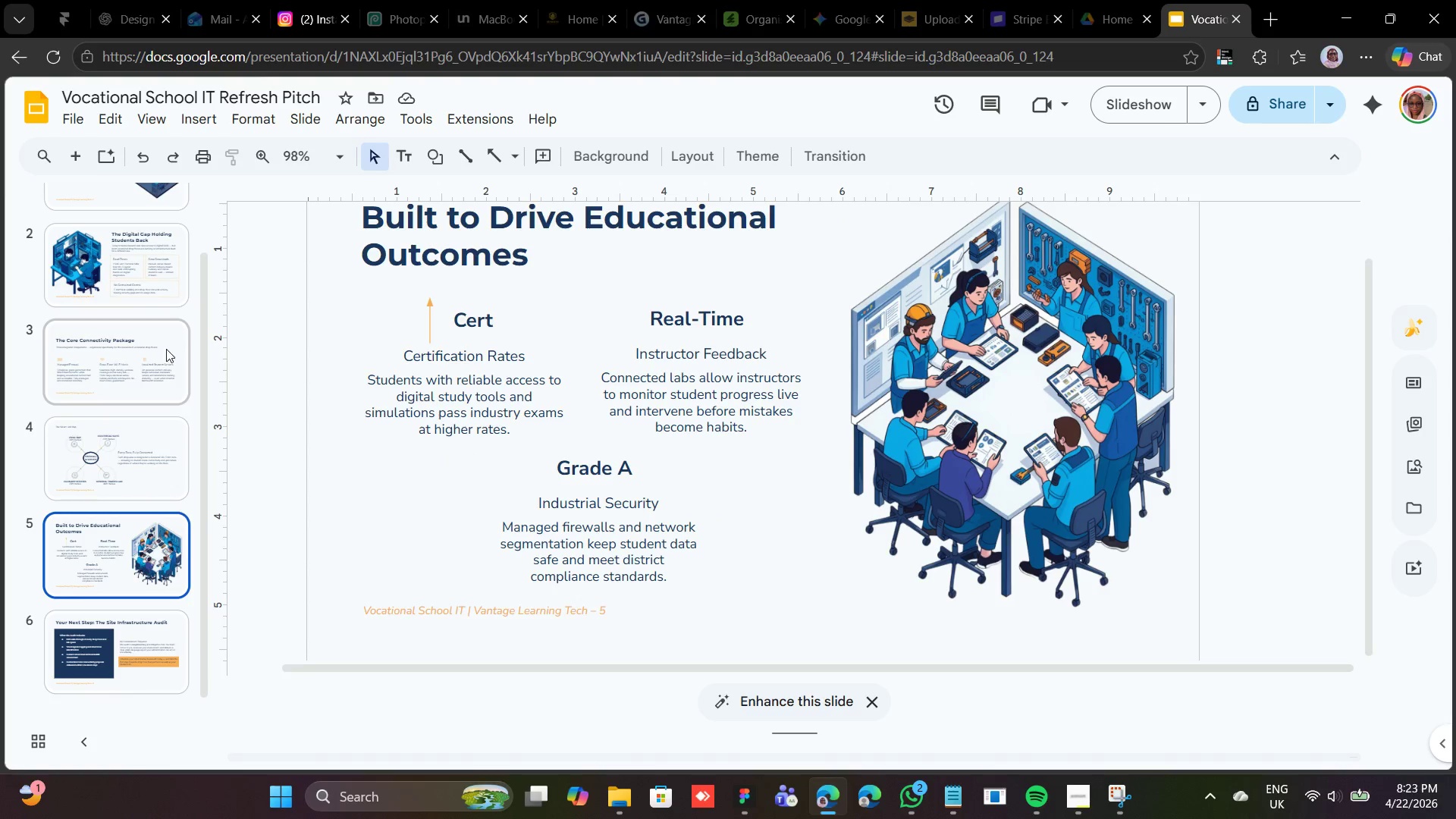 
left_click([155, 357])
 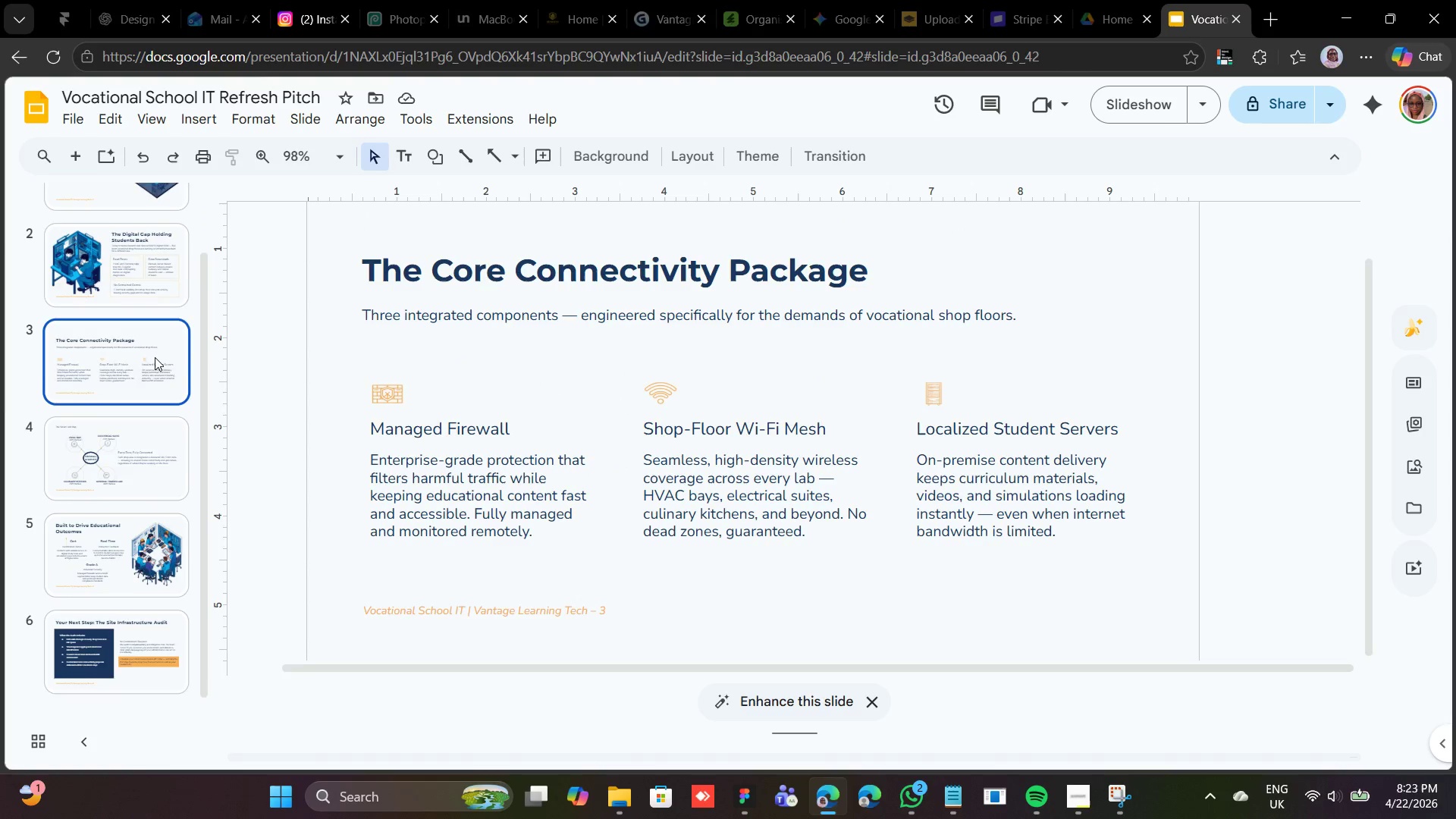 
scroll: coordinate [155, 357], scroll_direction: up, amount: 3.0
 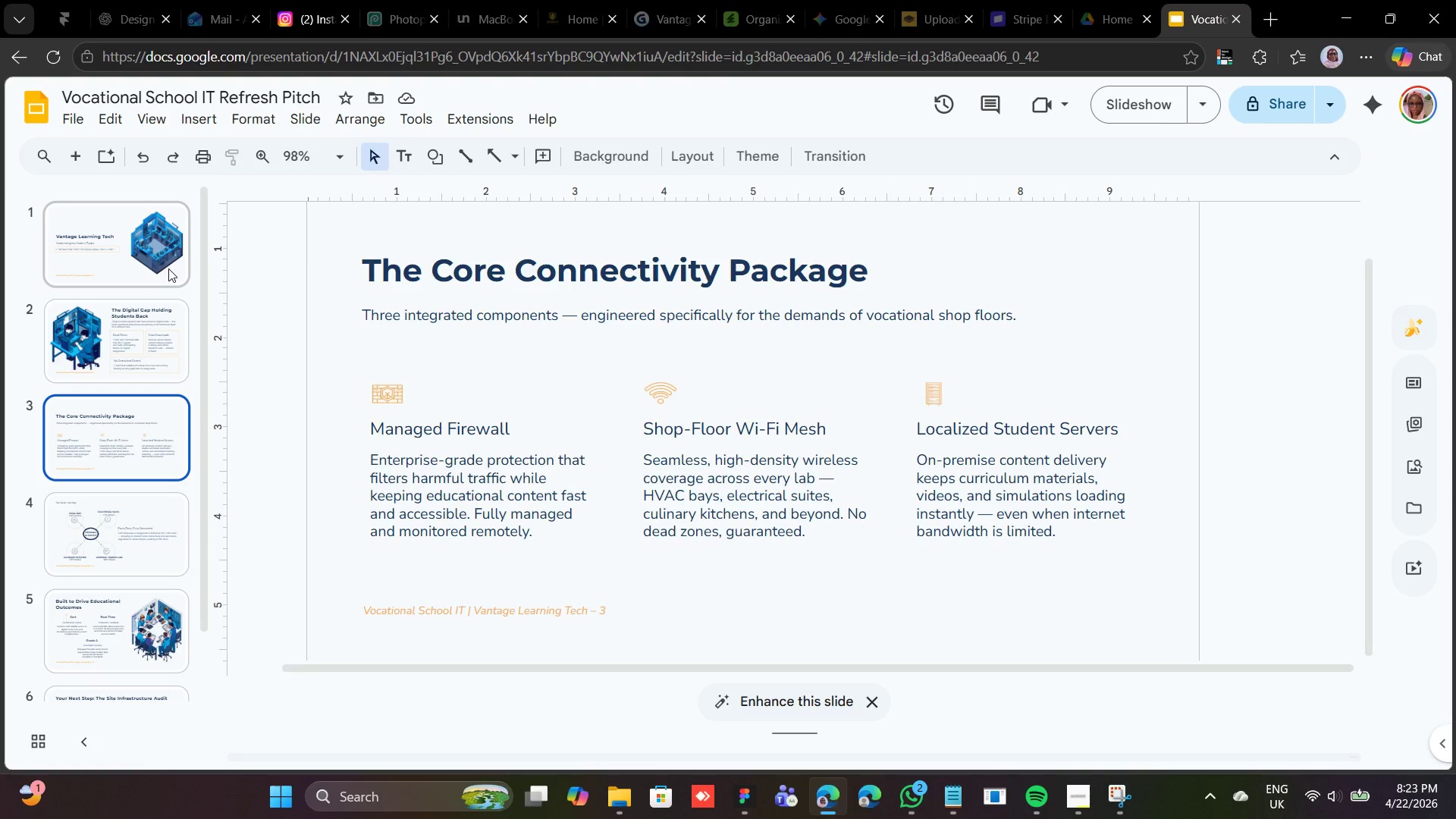 
left_click([168, 268])
 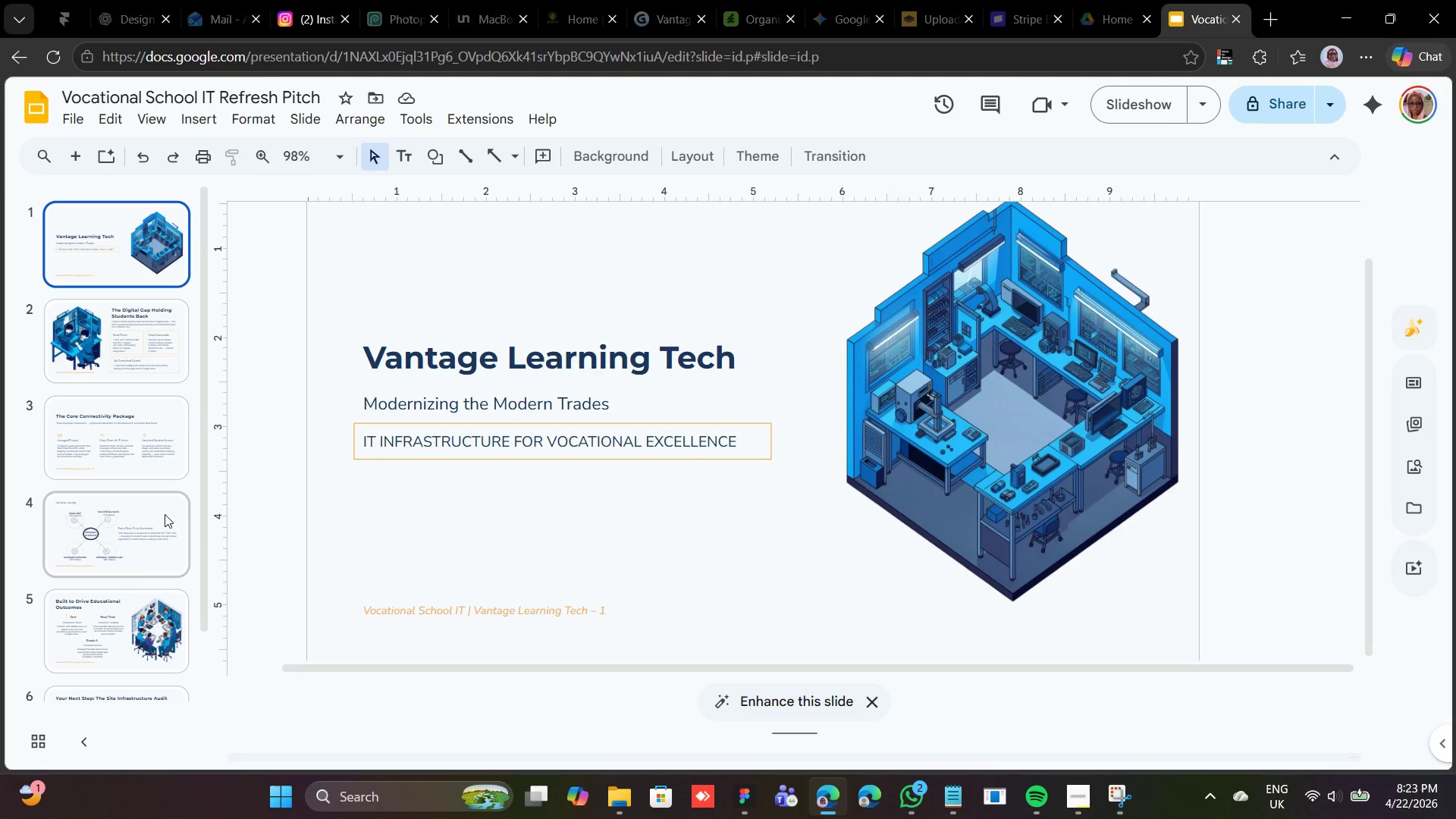 
left_click([162, 518])
 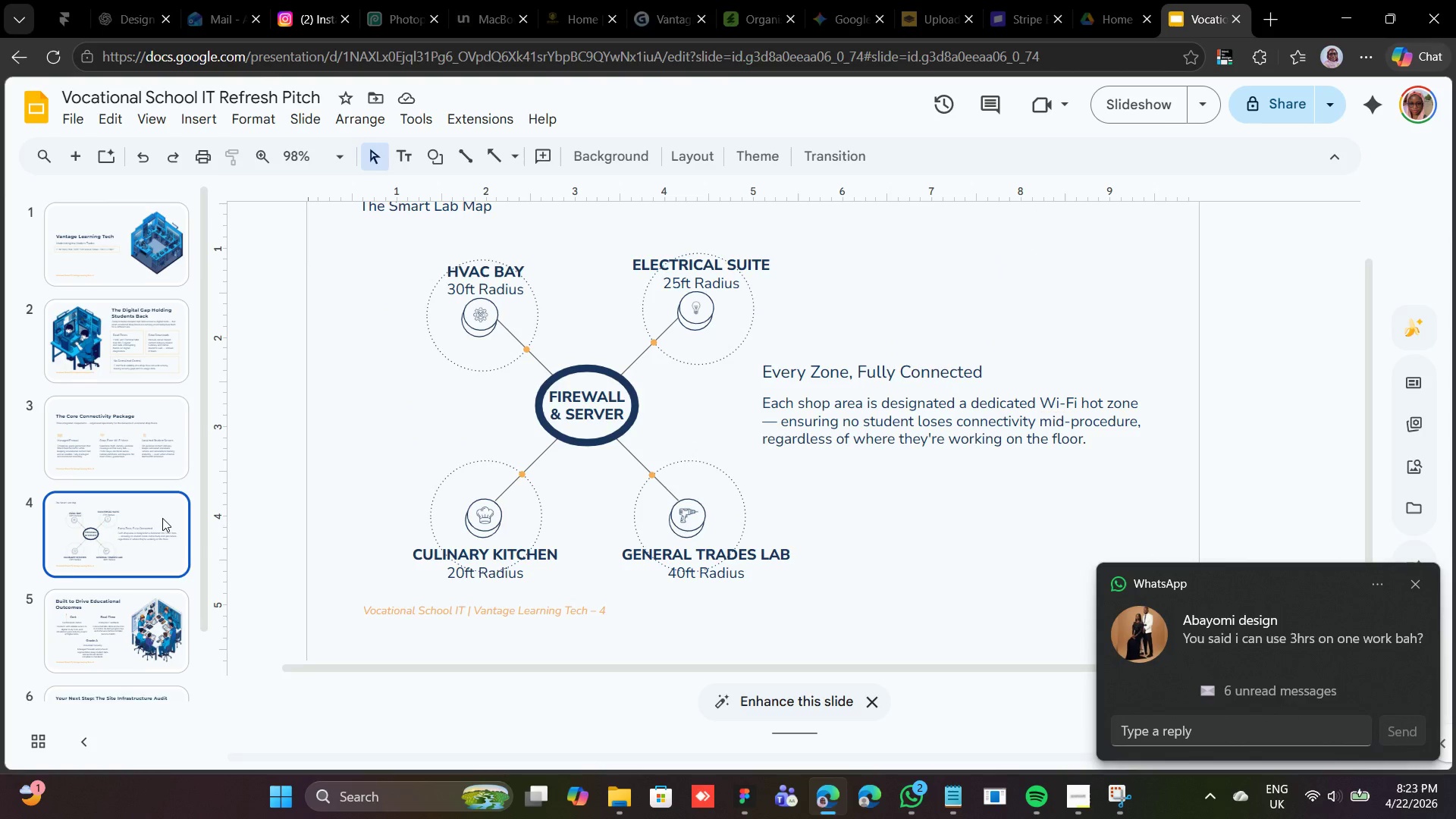 
scroll: coordinate [162, 518], scroll_direction: down, amount: 3.0
 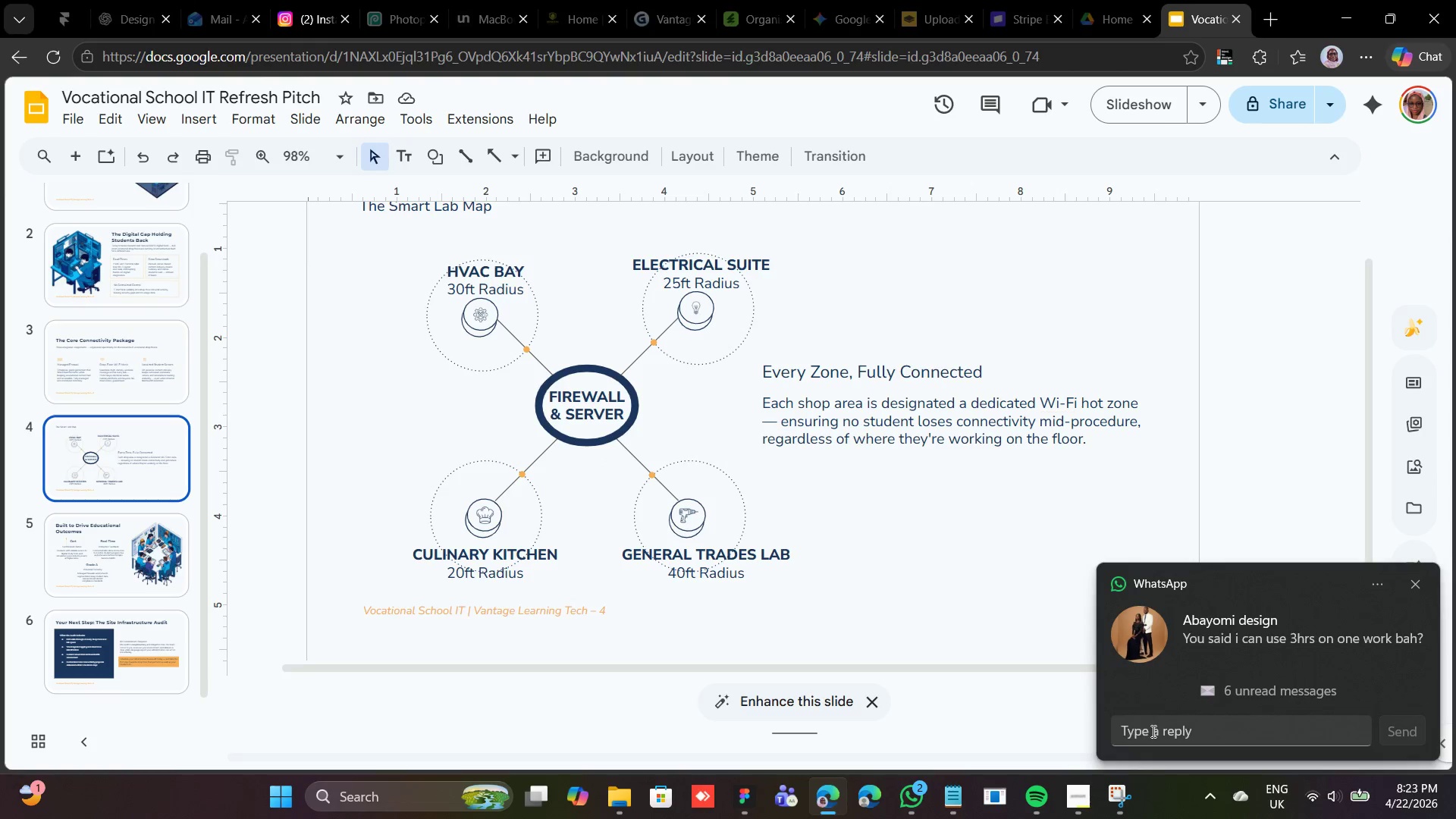 
type(2hrs plus.)
 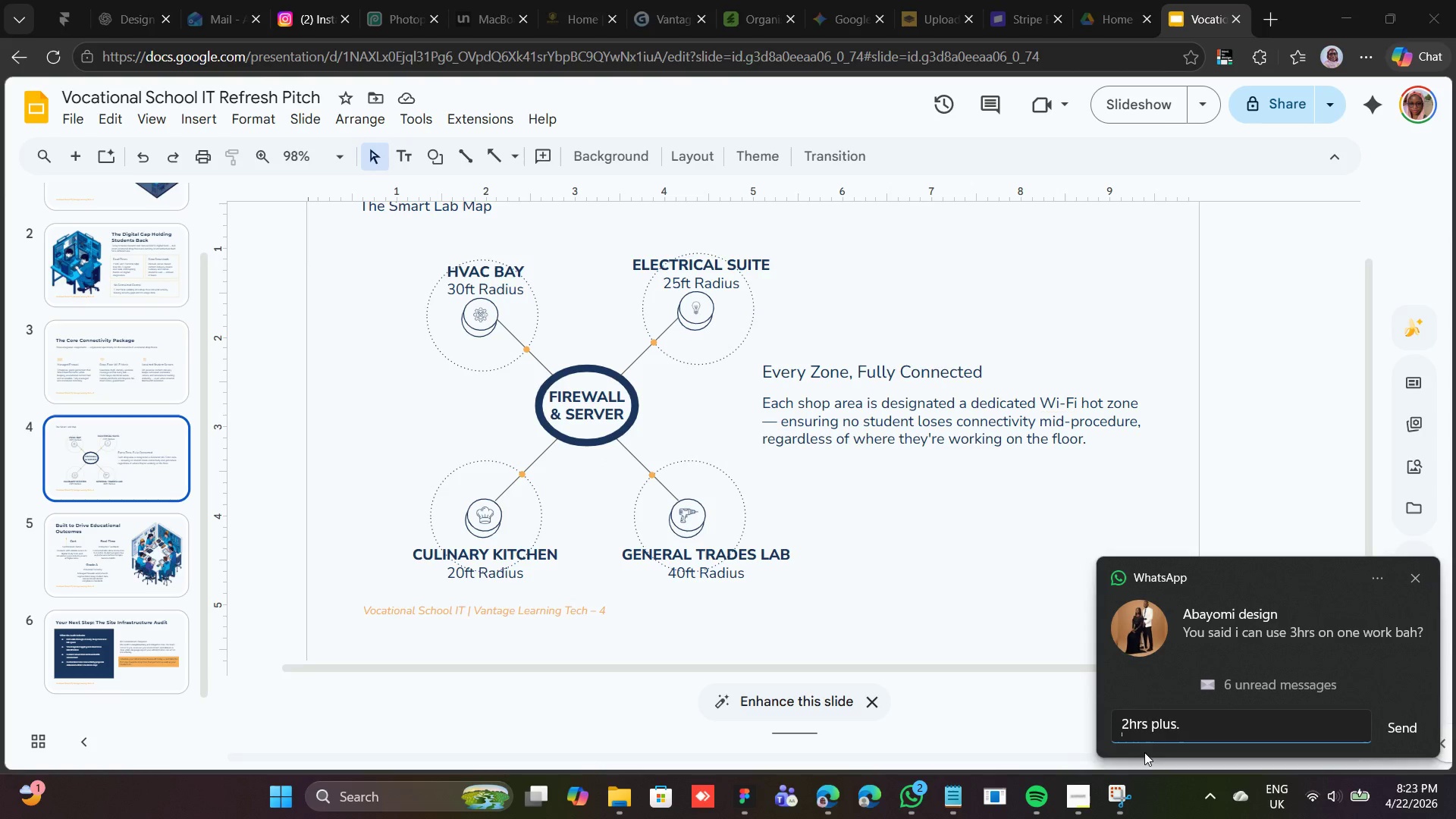 
key(Enter)
 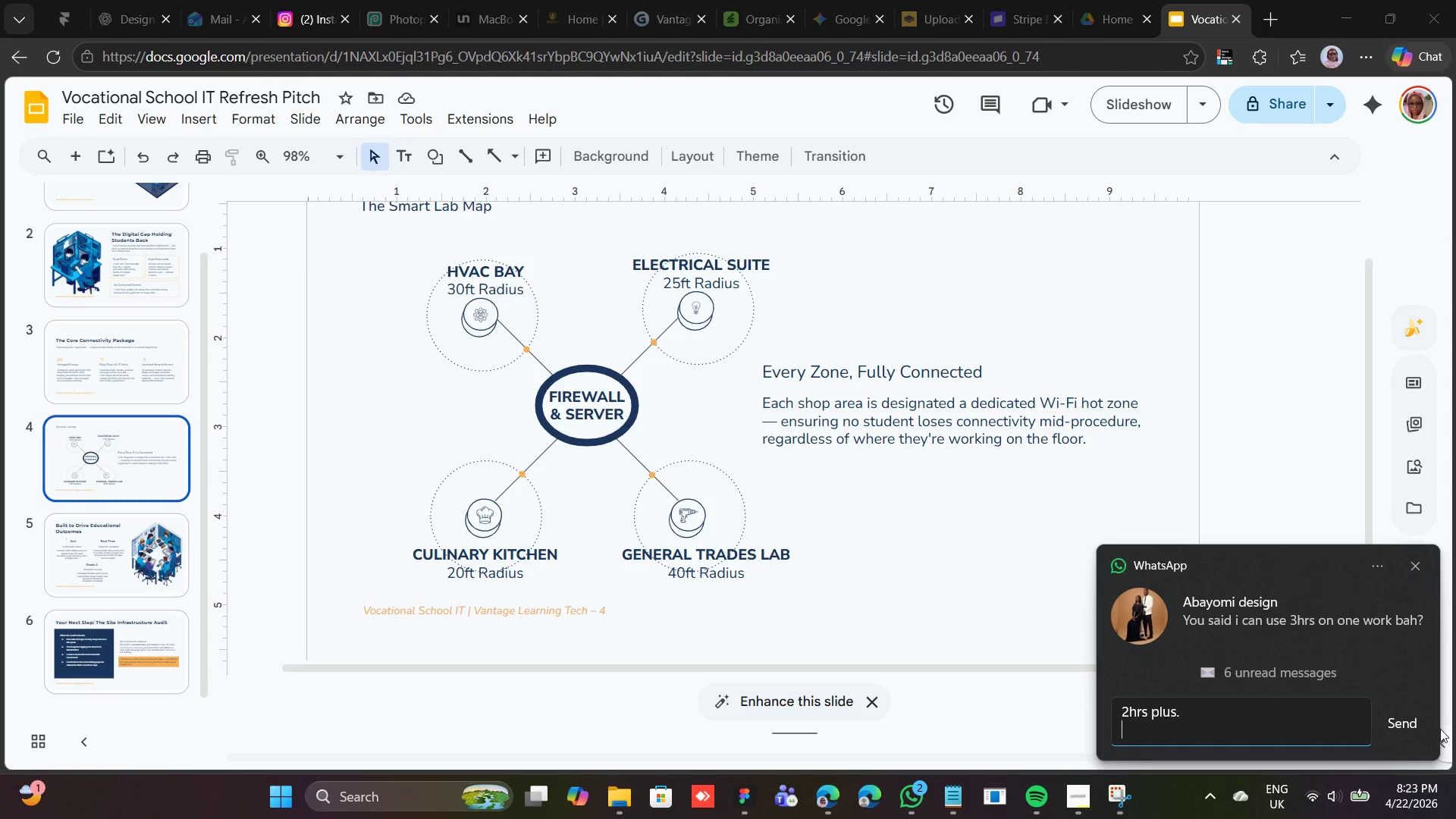 
left_click([1419, 726])
 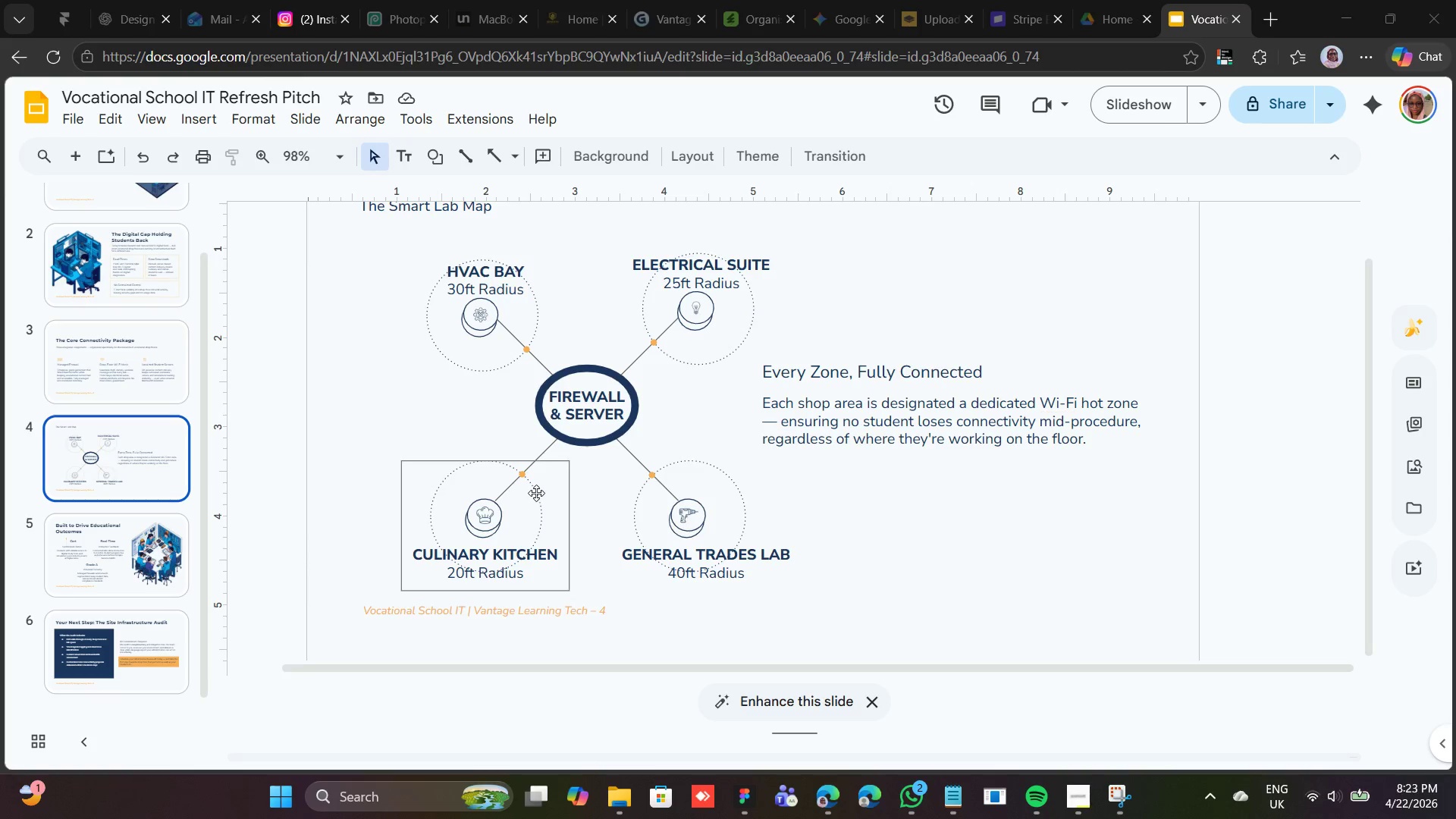 
wait(9.83)
 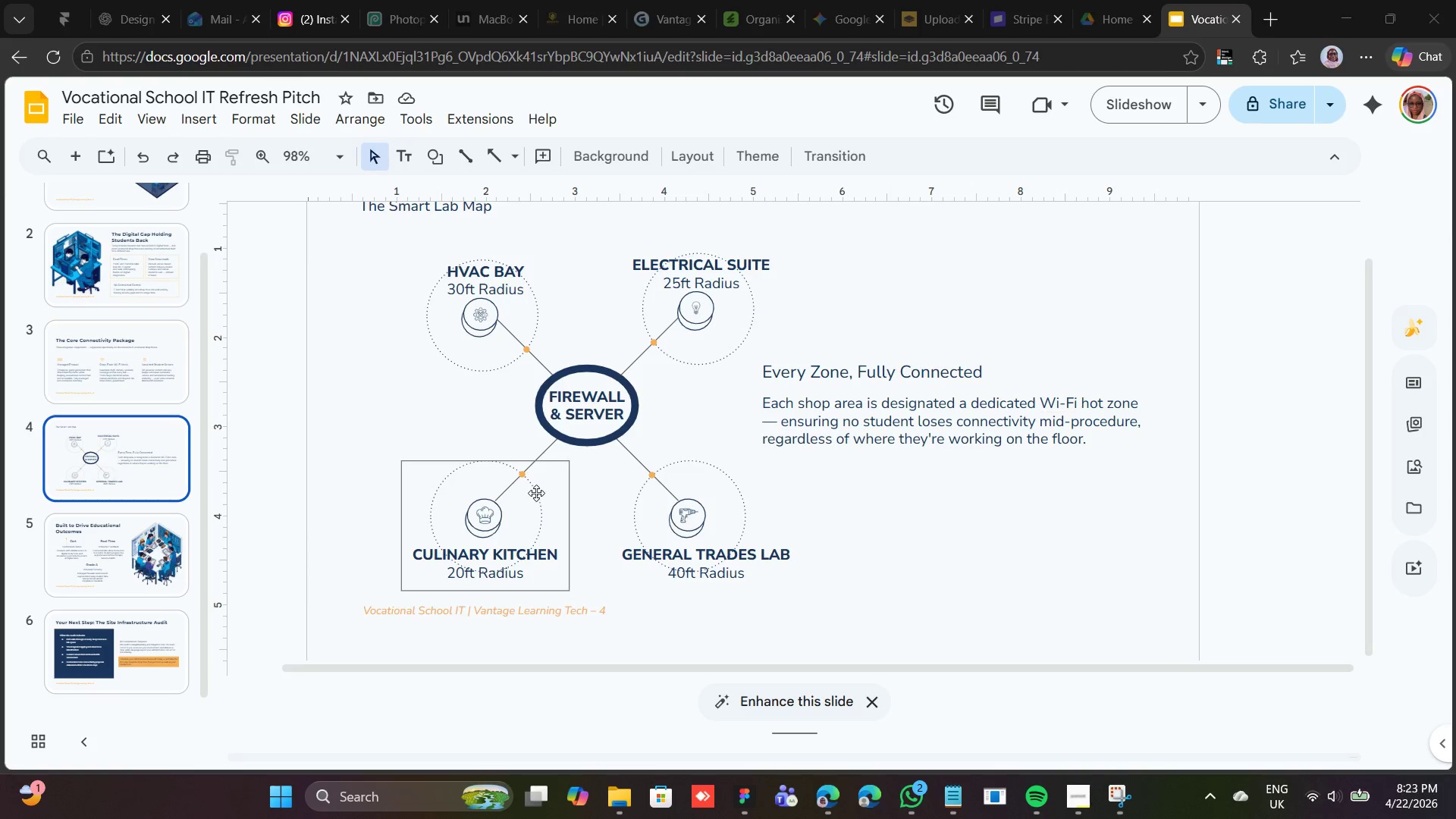 
mouse_move([849, 789])
 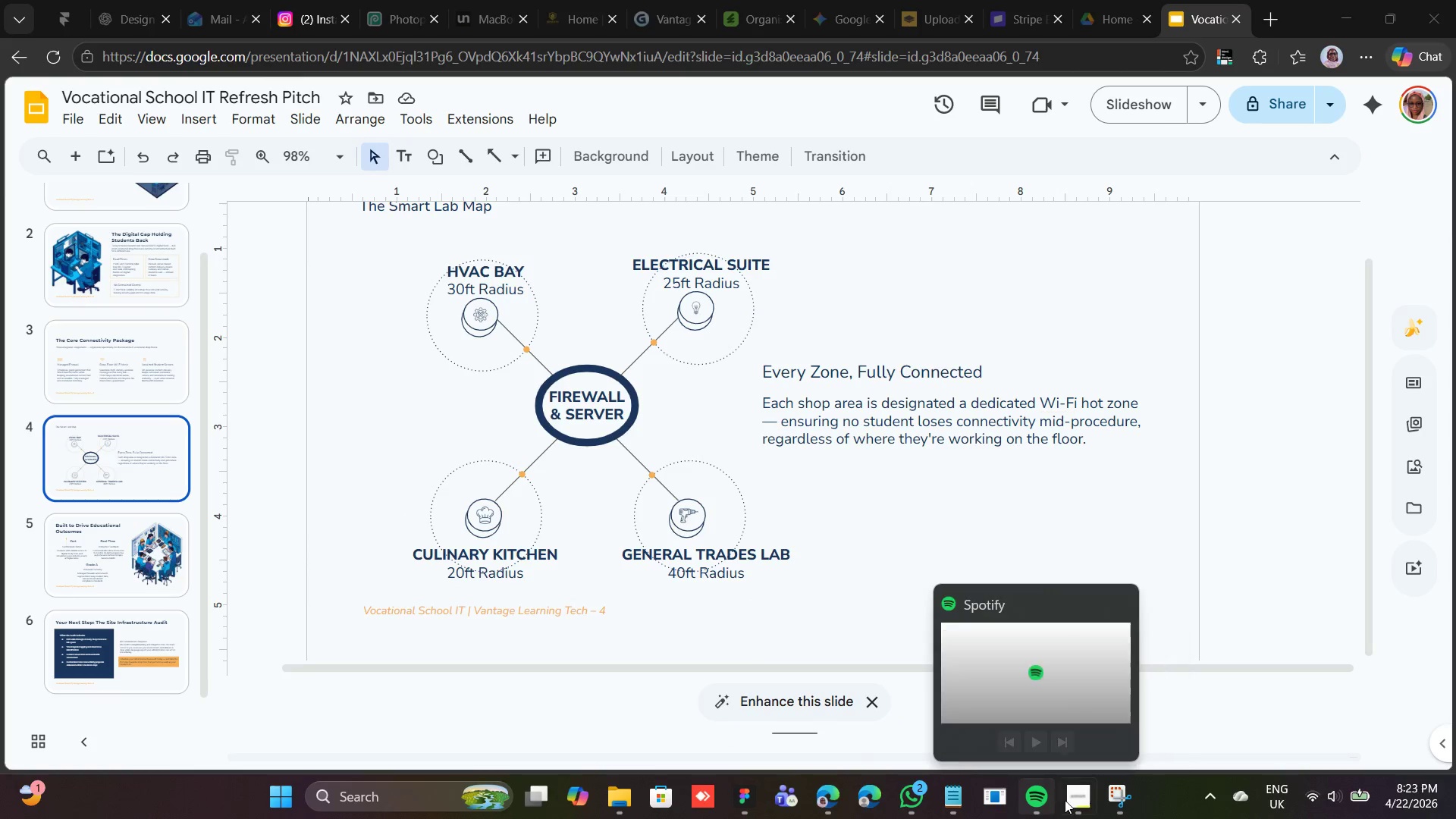 
left_click([1068, 800])